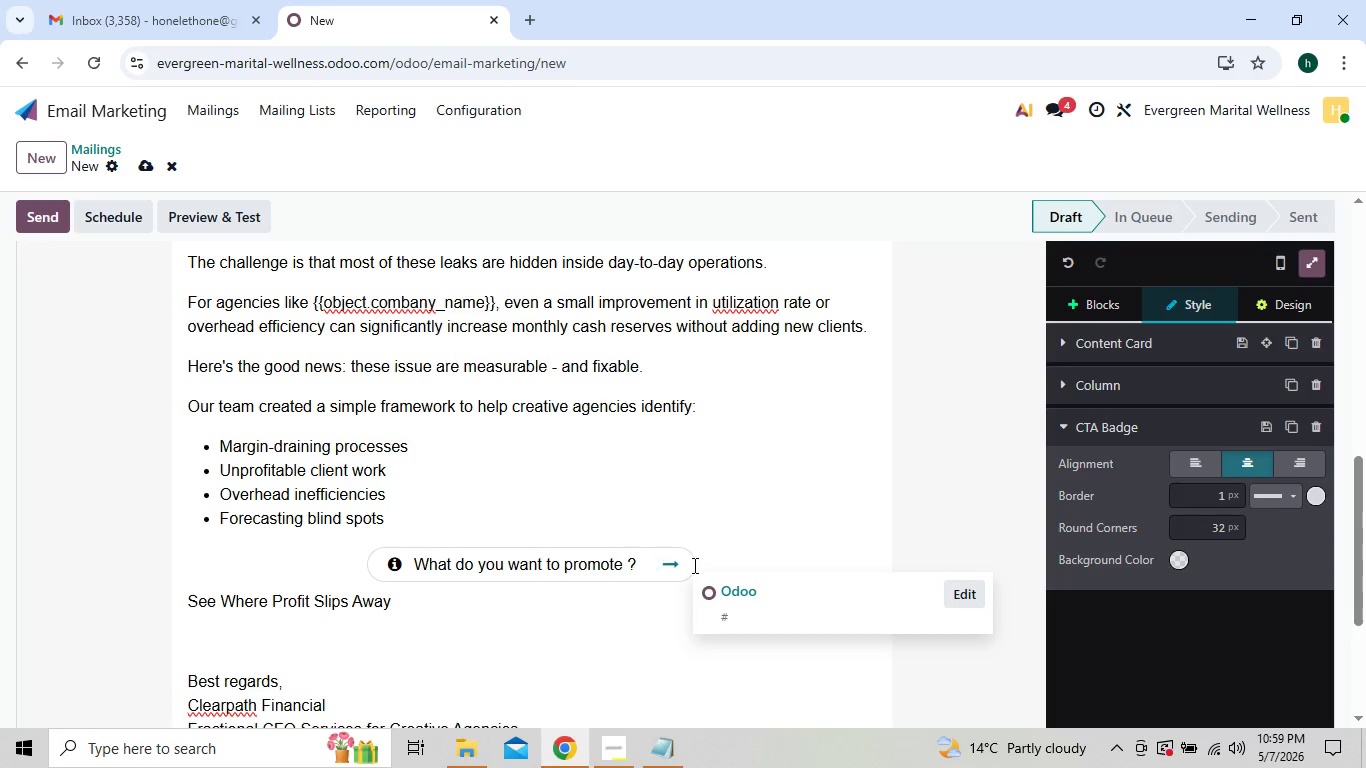 
key(Backspace)
 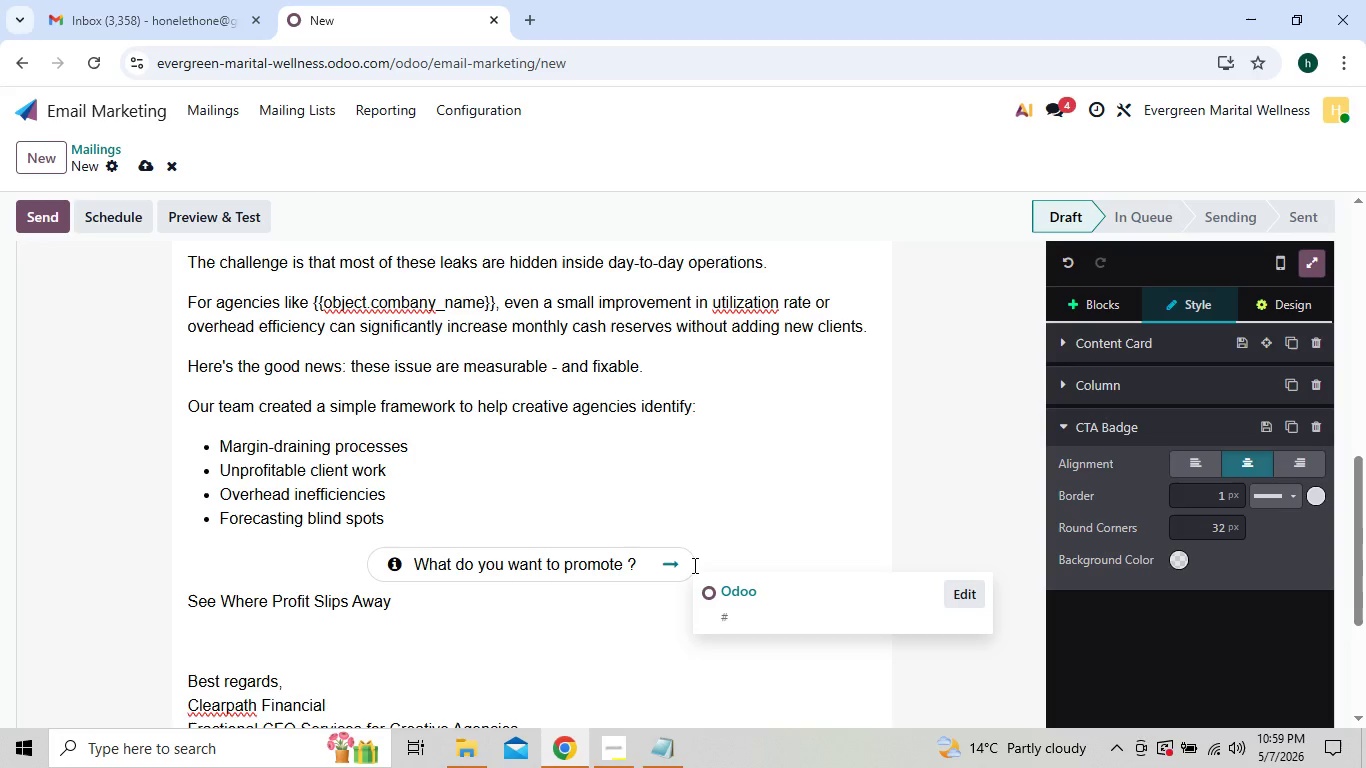 
key(Backspace)
 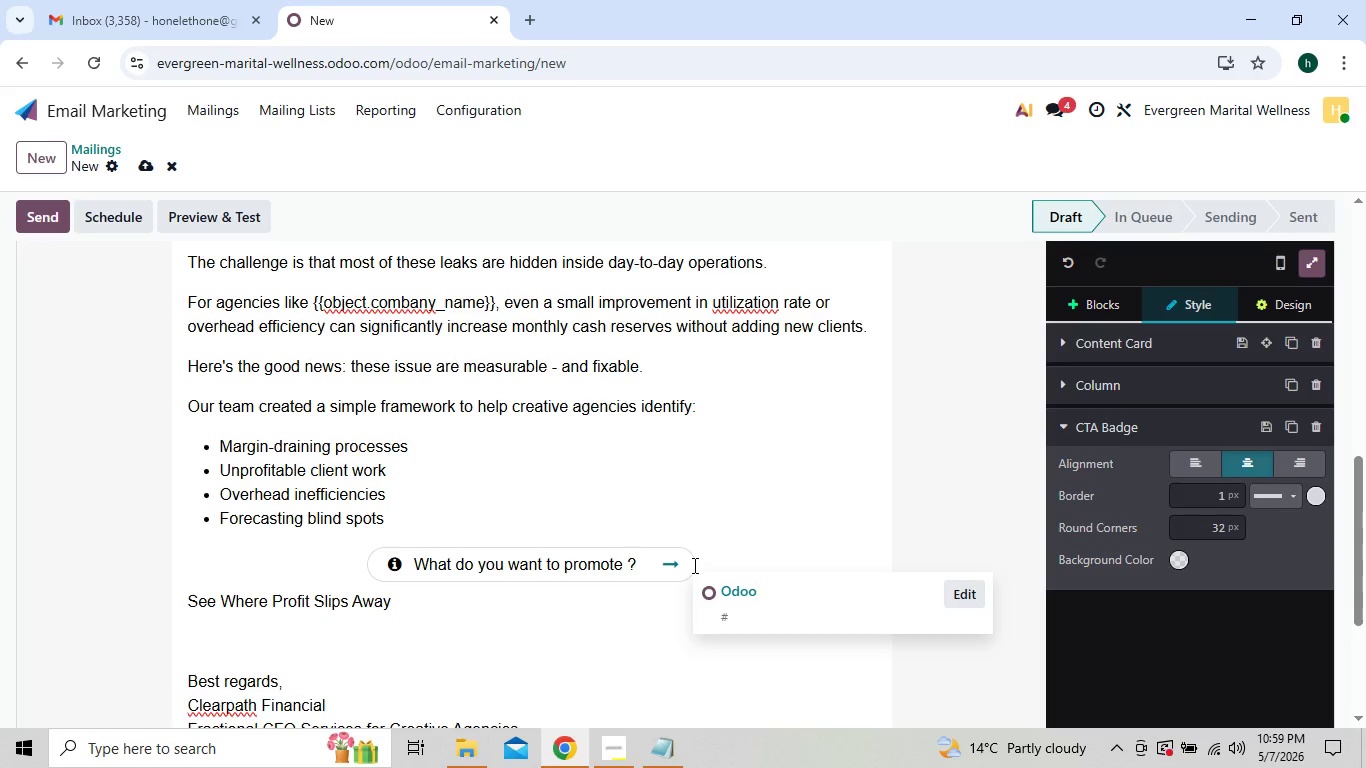 
key(Backspace)
 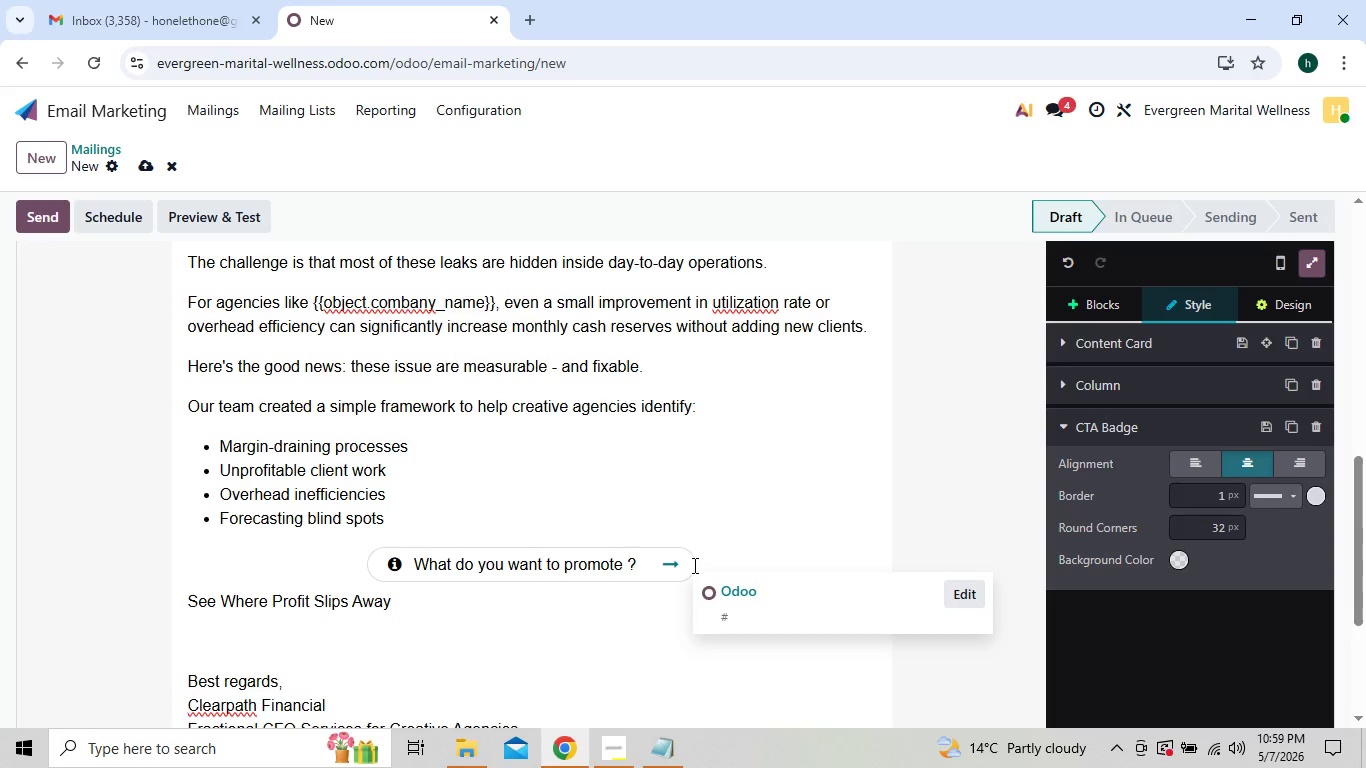 
key(Backspace)
 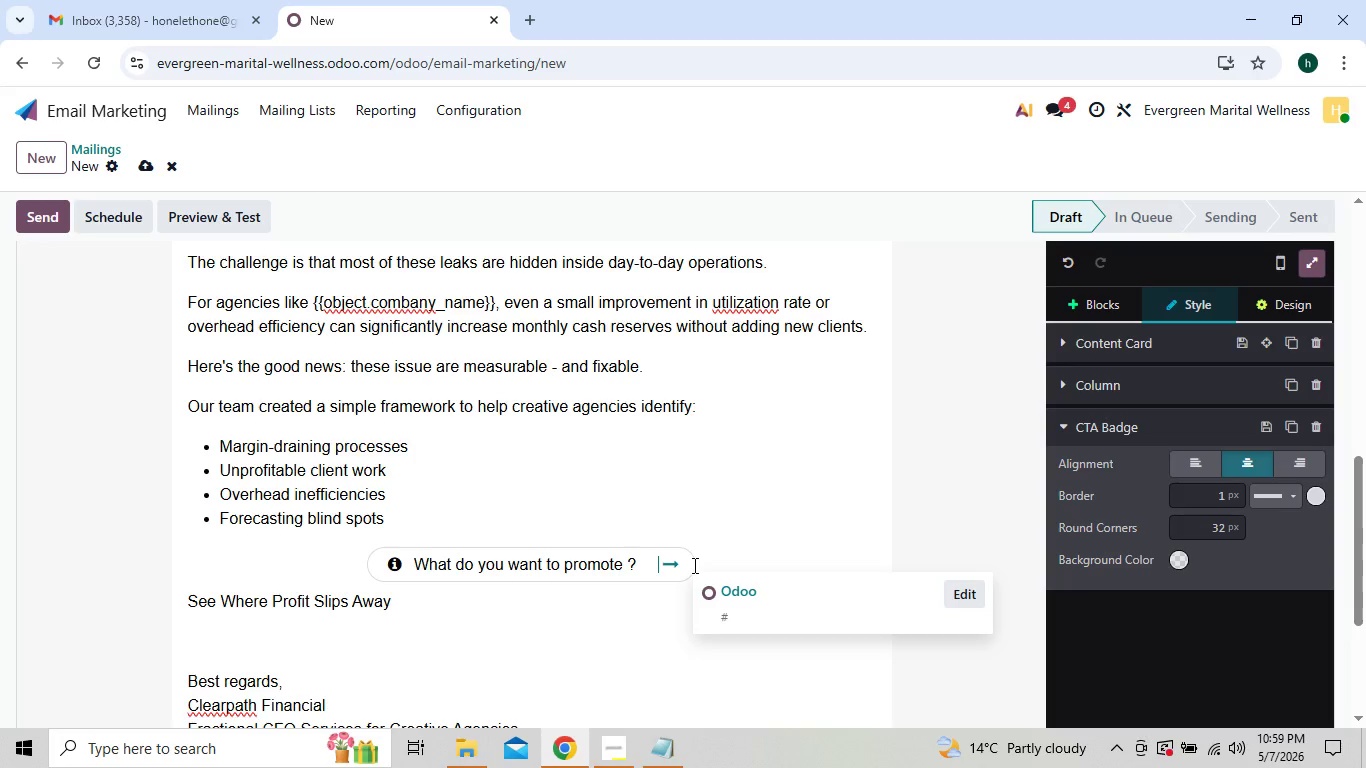 
key(Backspace)
 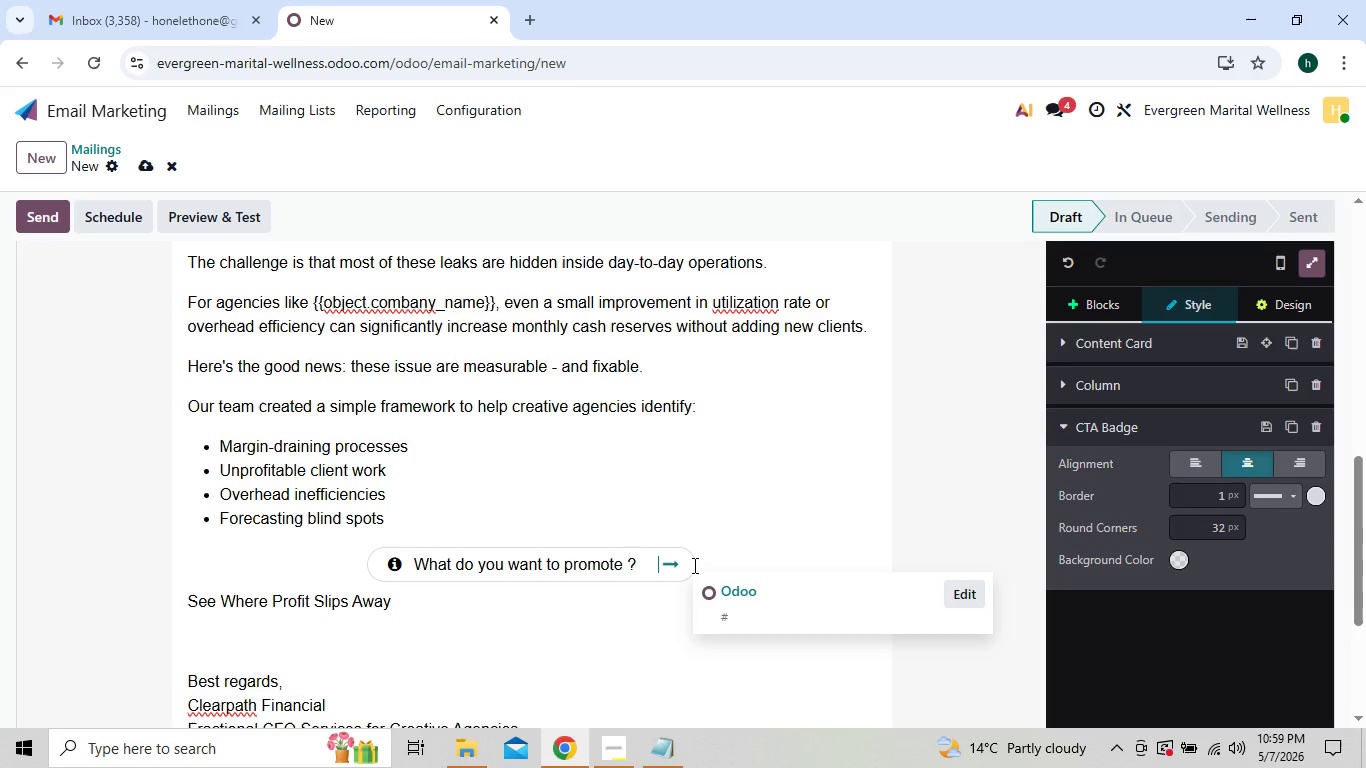 
key(Backspace)
 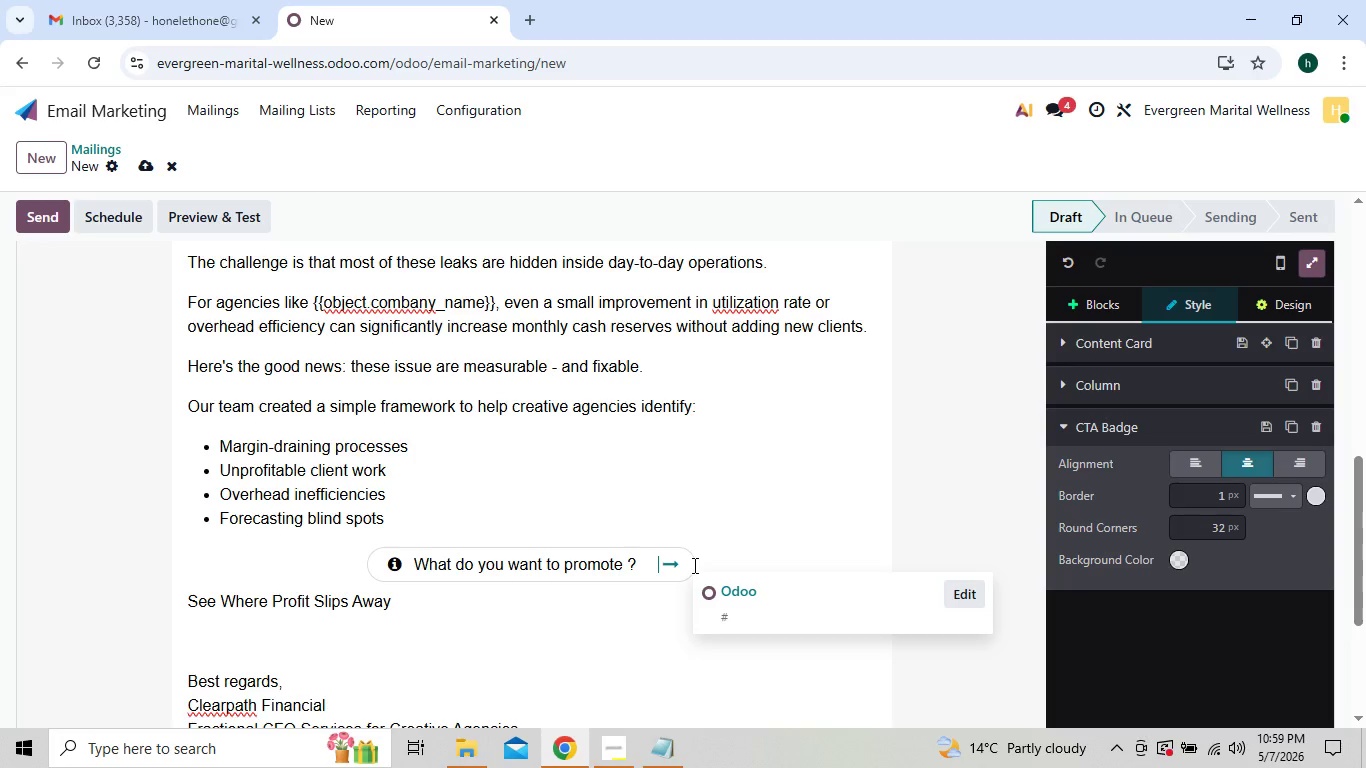 
key(Backspace)
 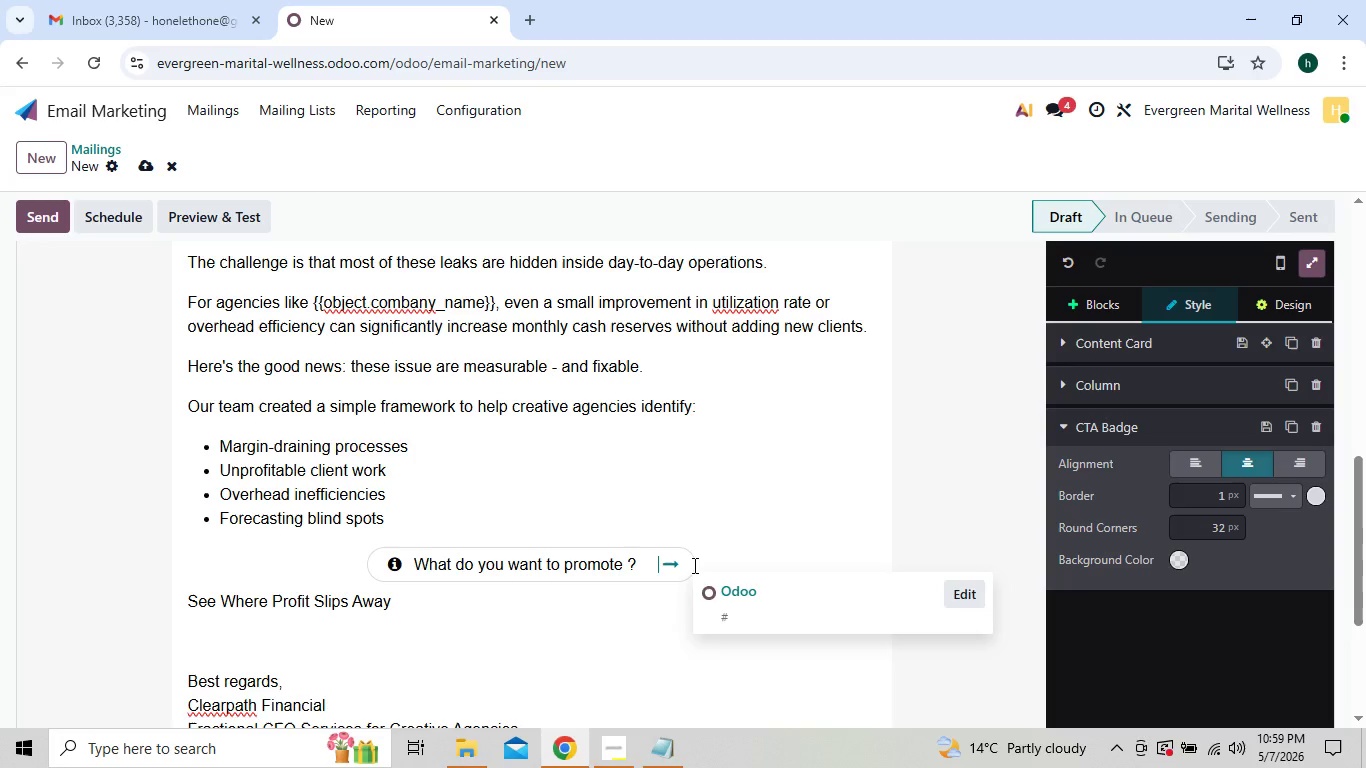 
key(ArrowLeft)
 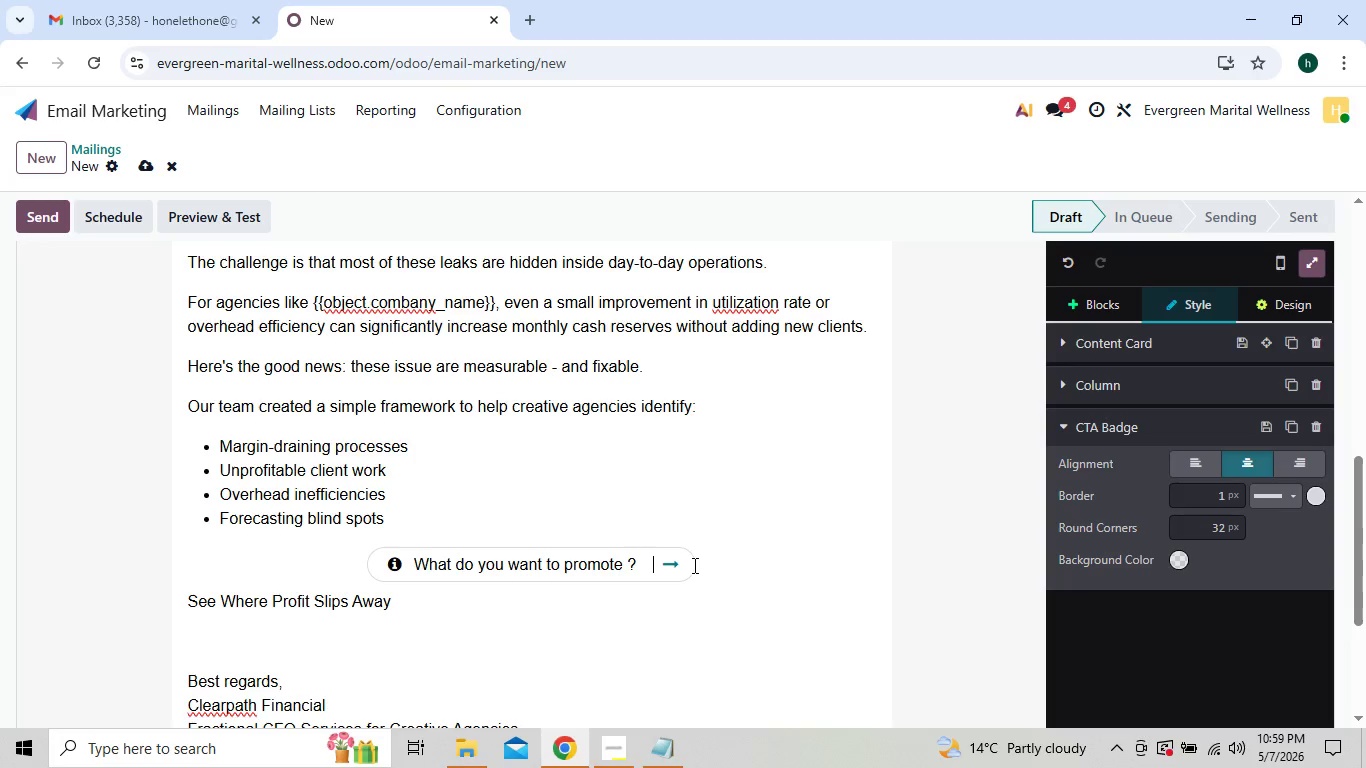 
key(ArrowLeft)
 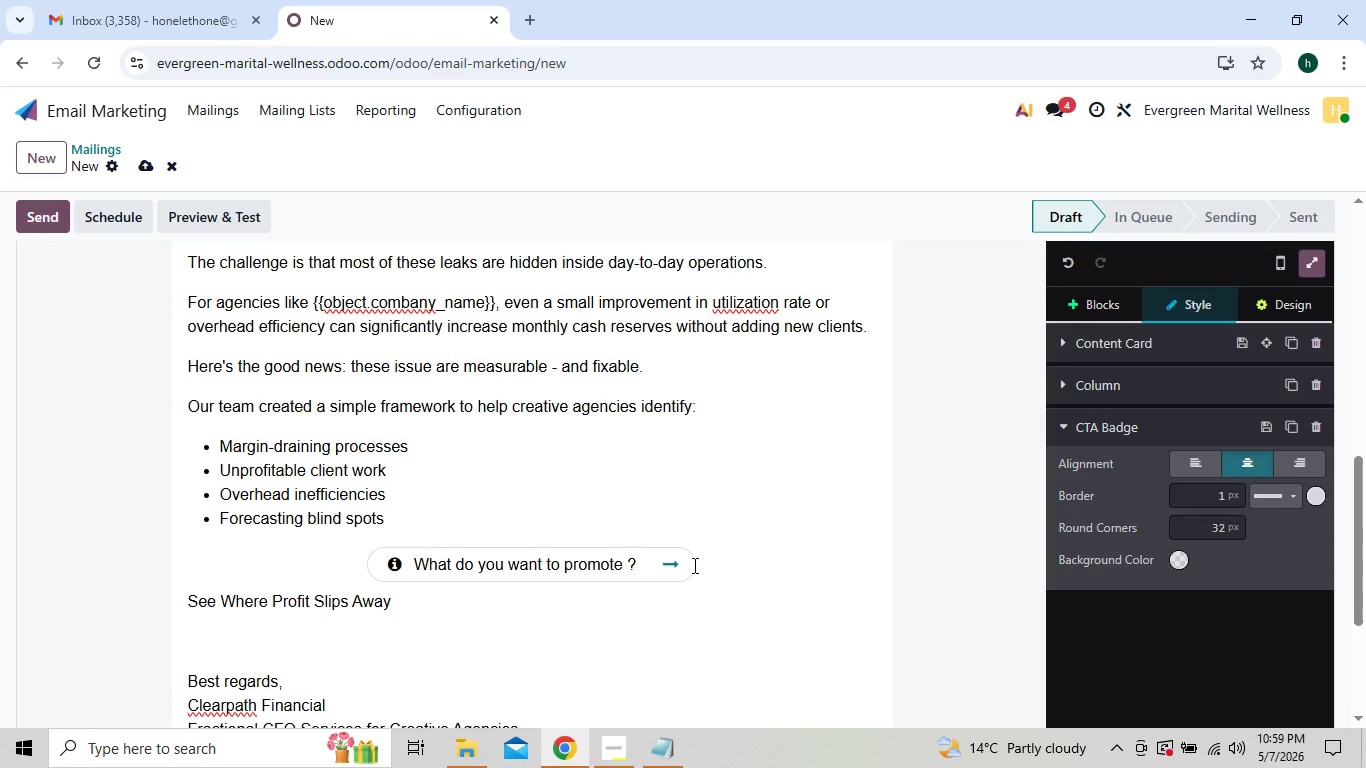 
key(Backspace)
 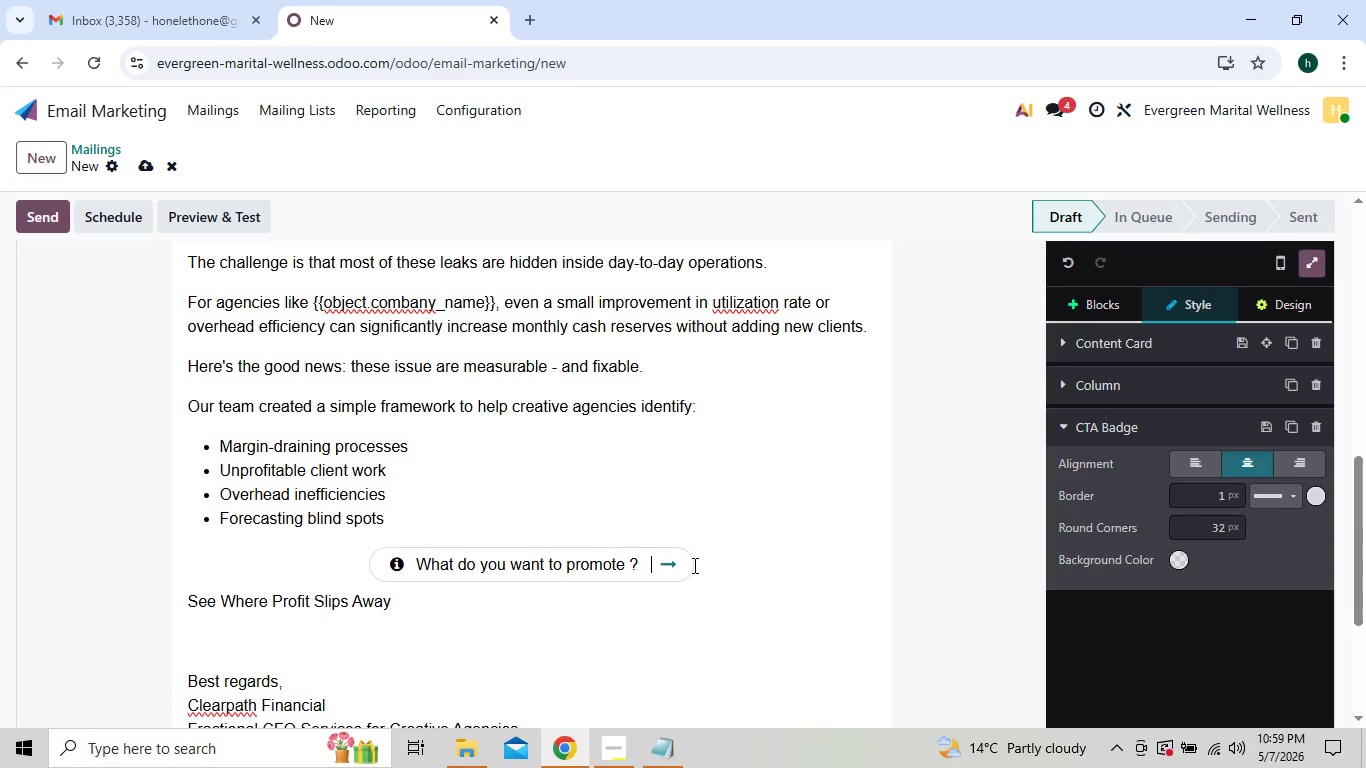 
key(Backspace)
 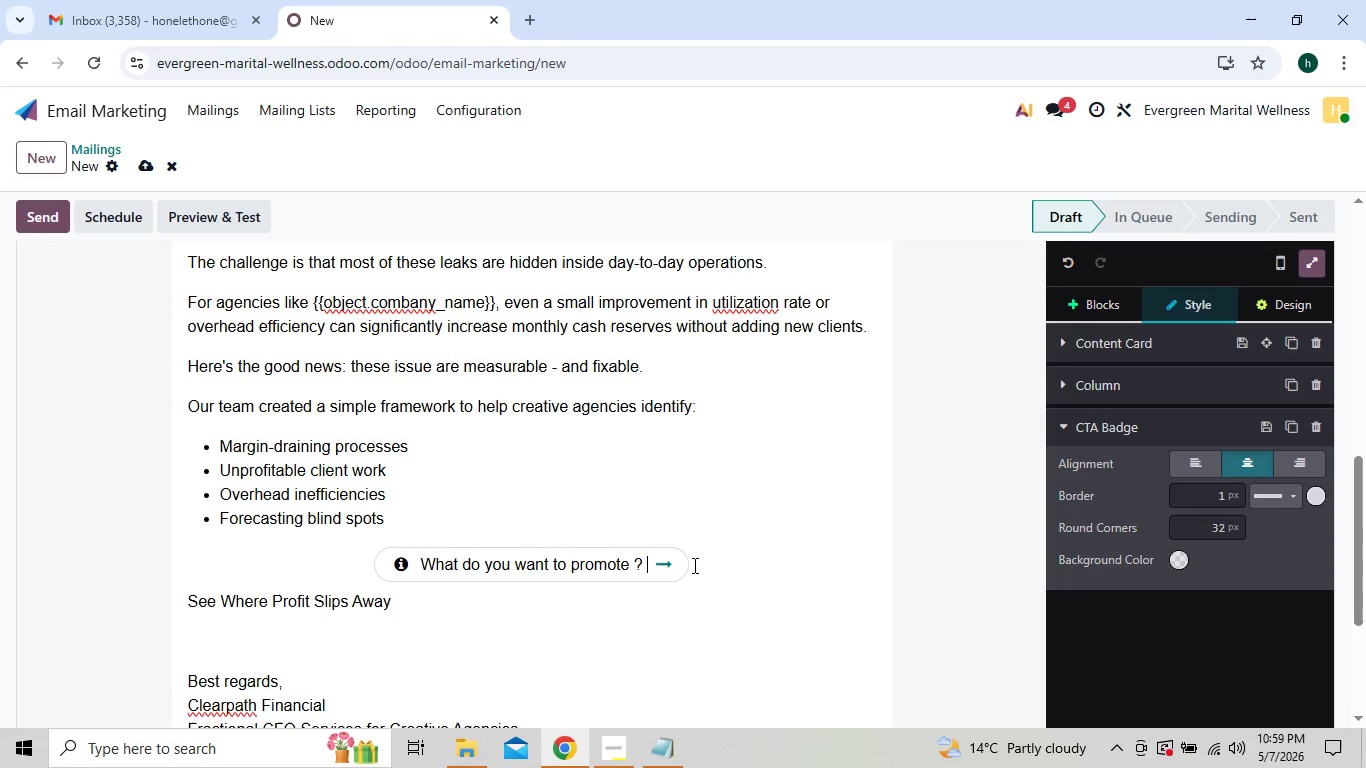 
key(Backspace)
 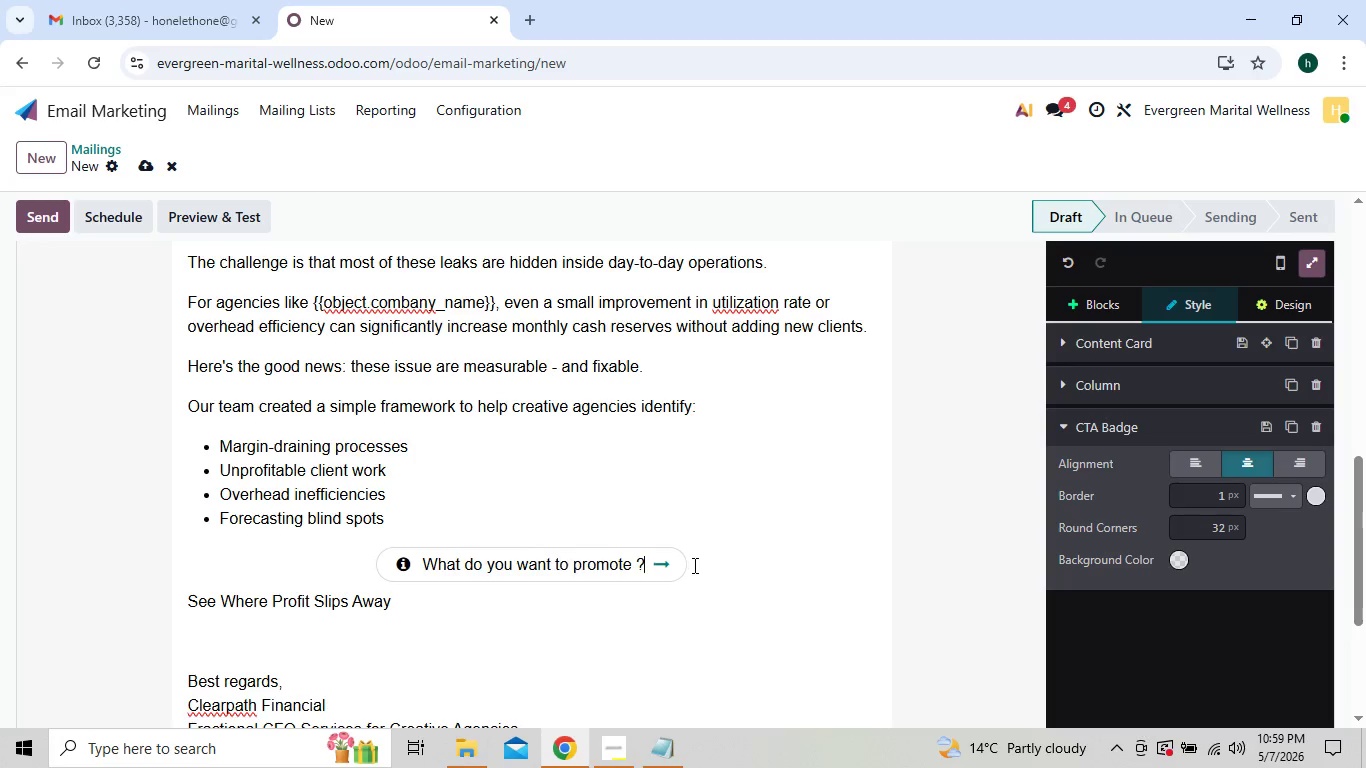 
key(Backspace)
 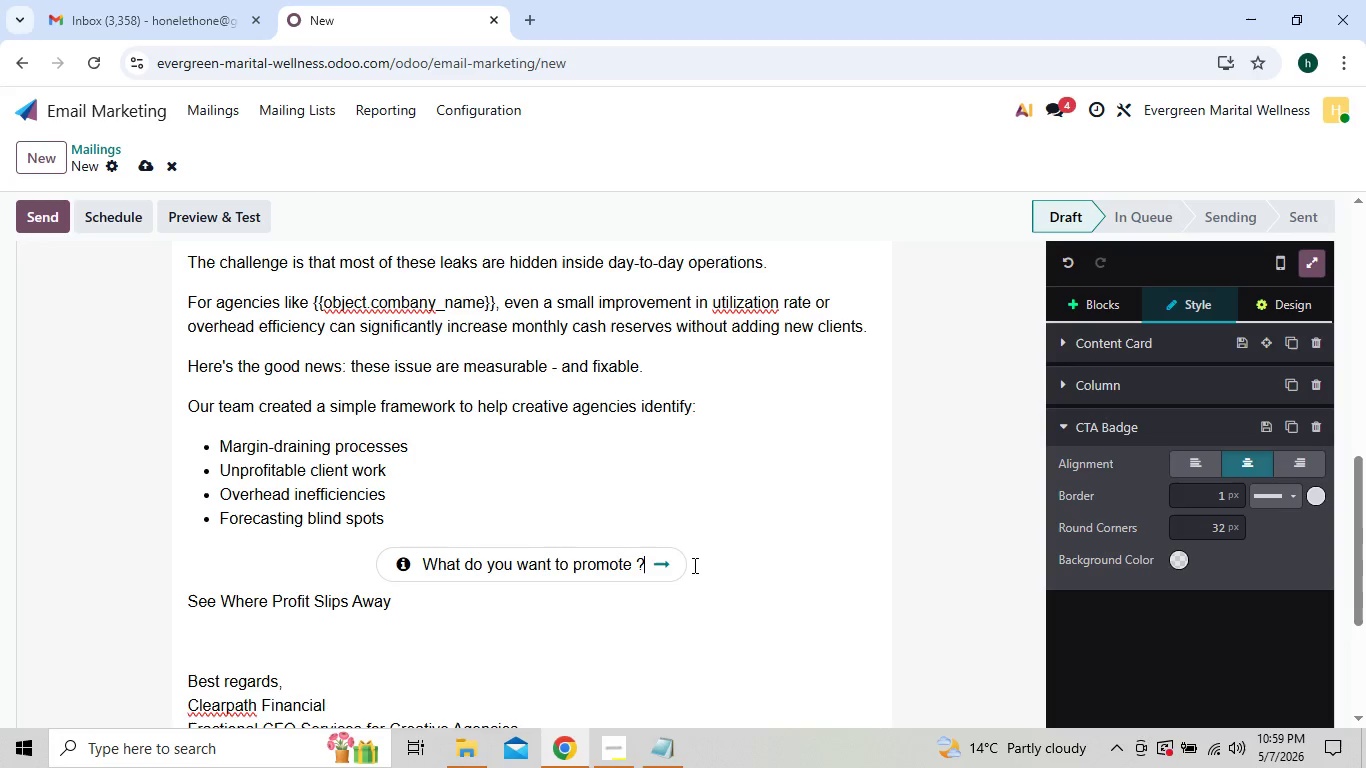 
key(Backspace)
 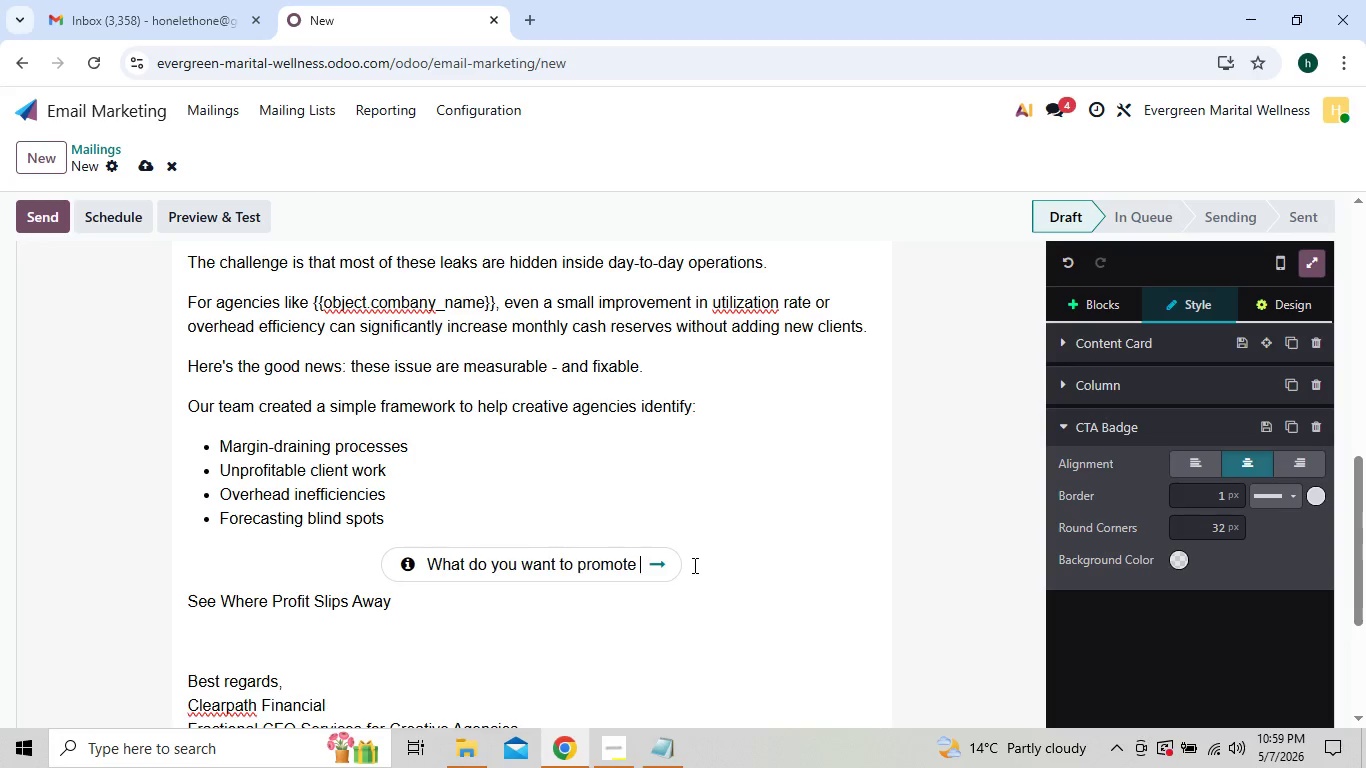 
key(Backspace)
 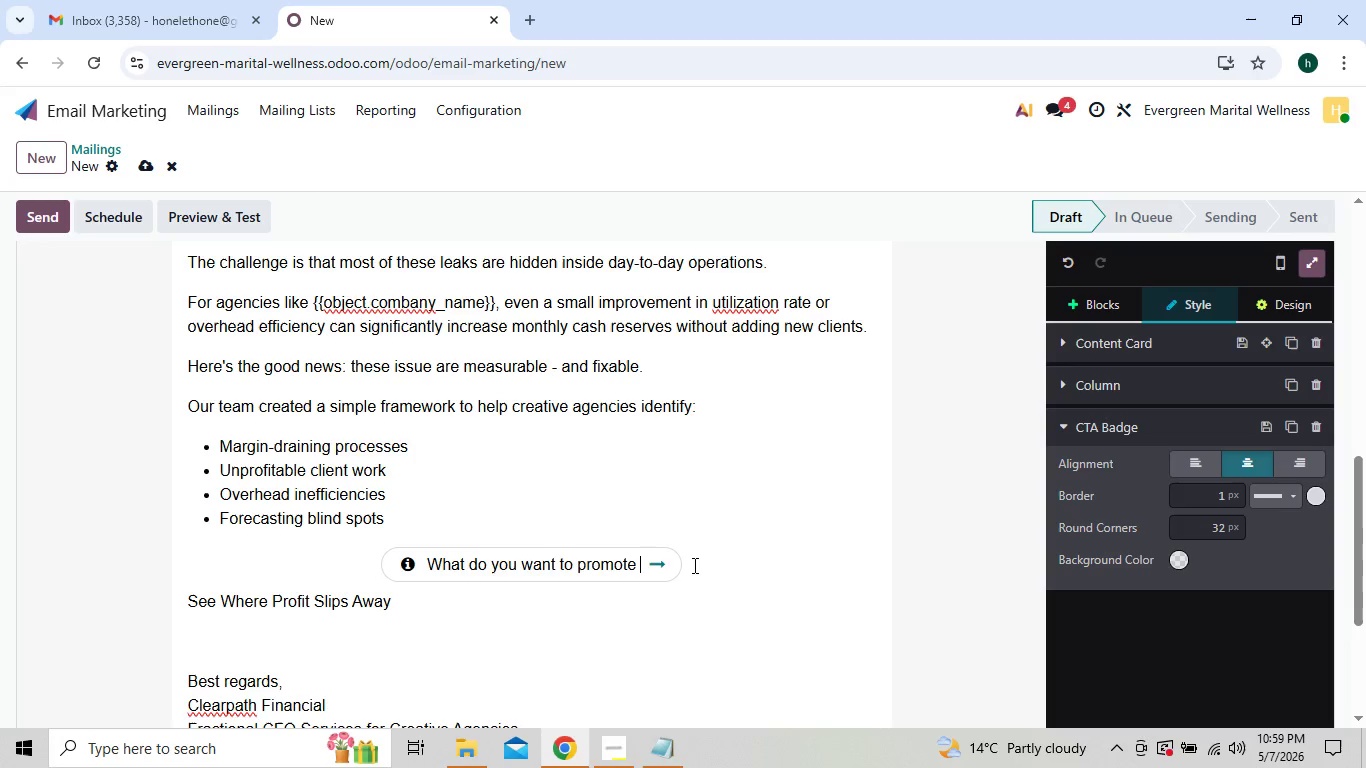 
key(Backspace)
 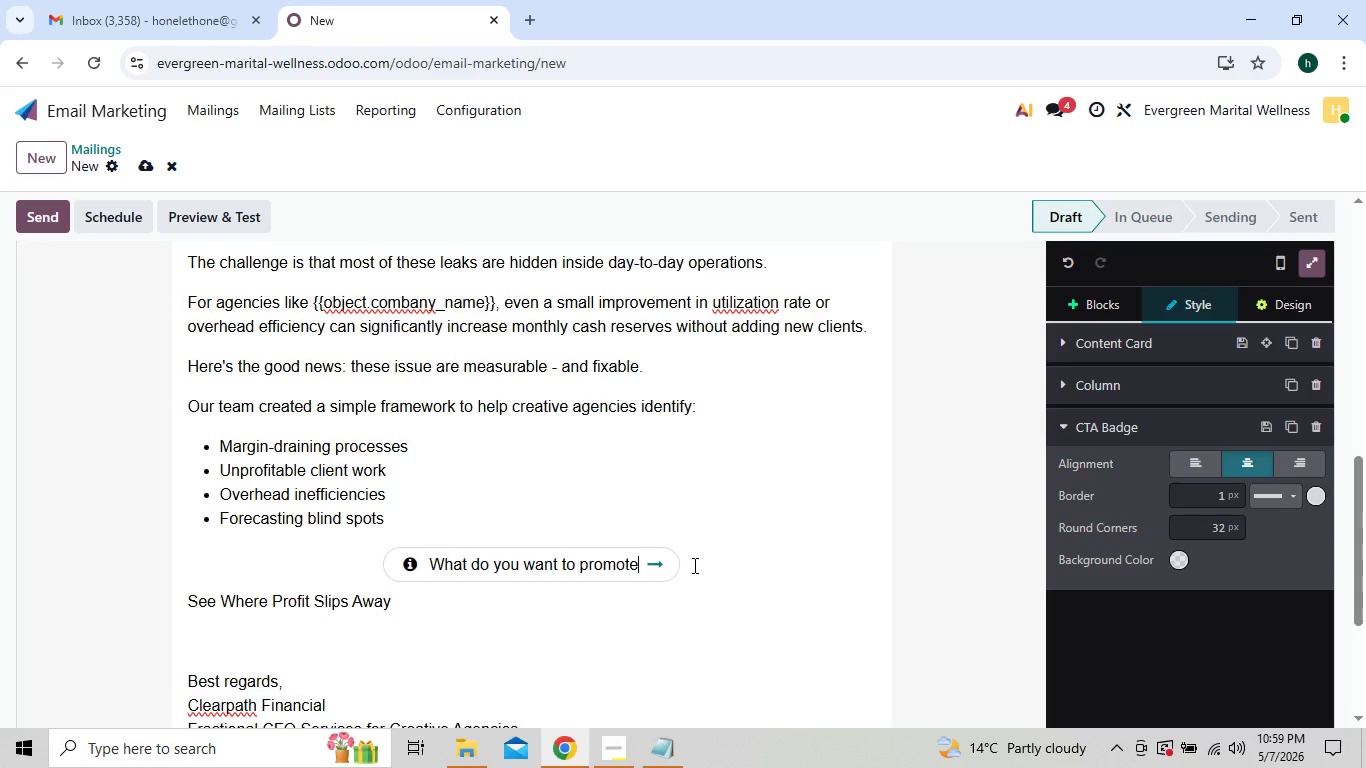 
key(Backspace)
 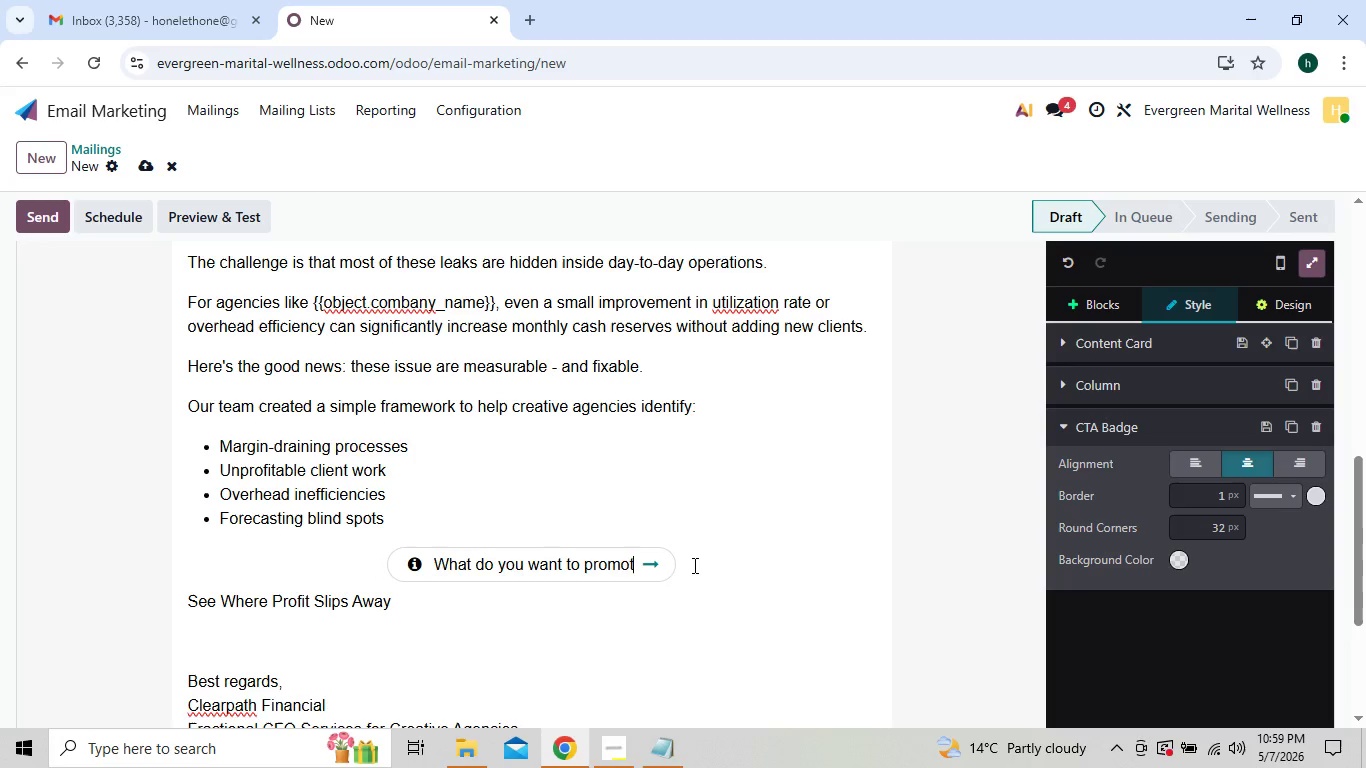 
key(Backspace)
 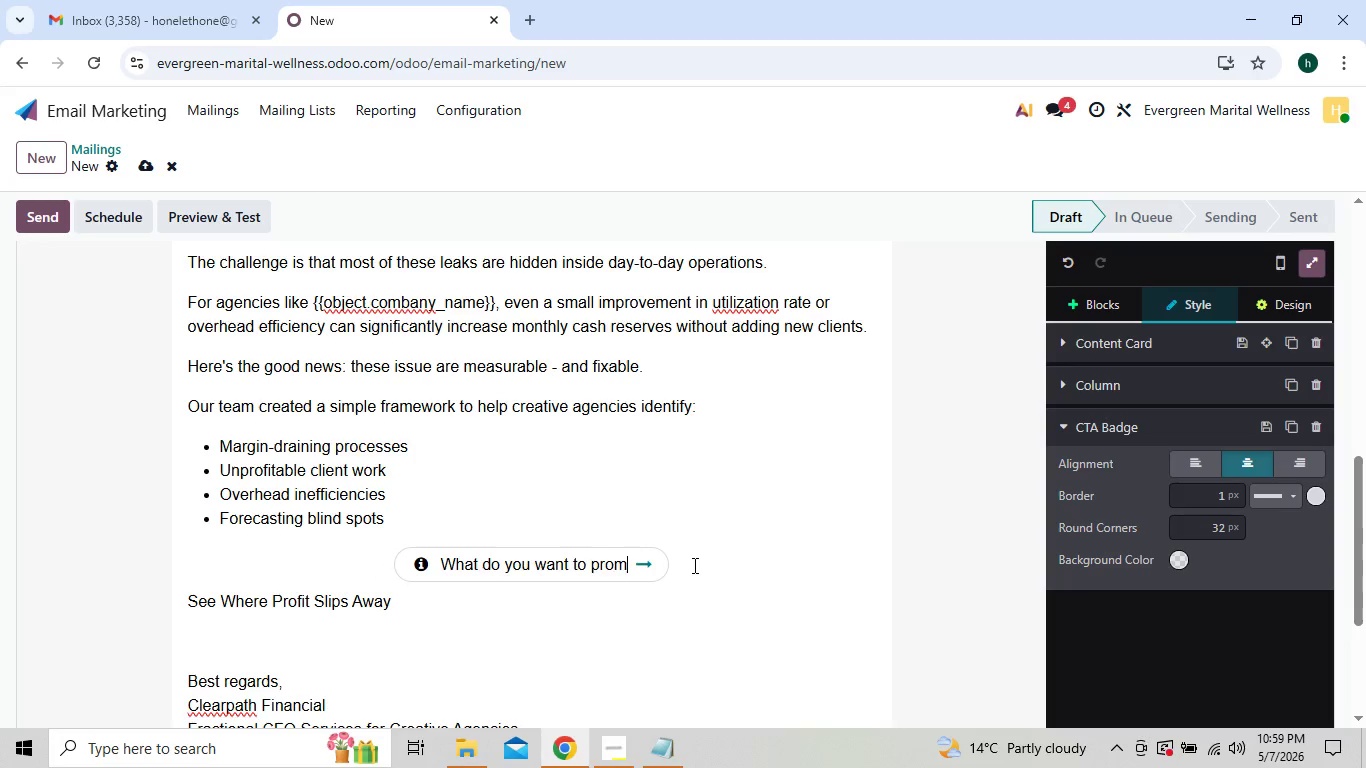 
hold_key(key=Backspace, duration=0.83)
 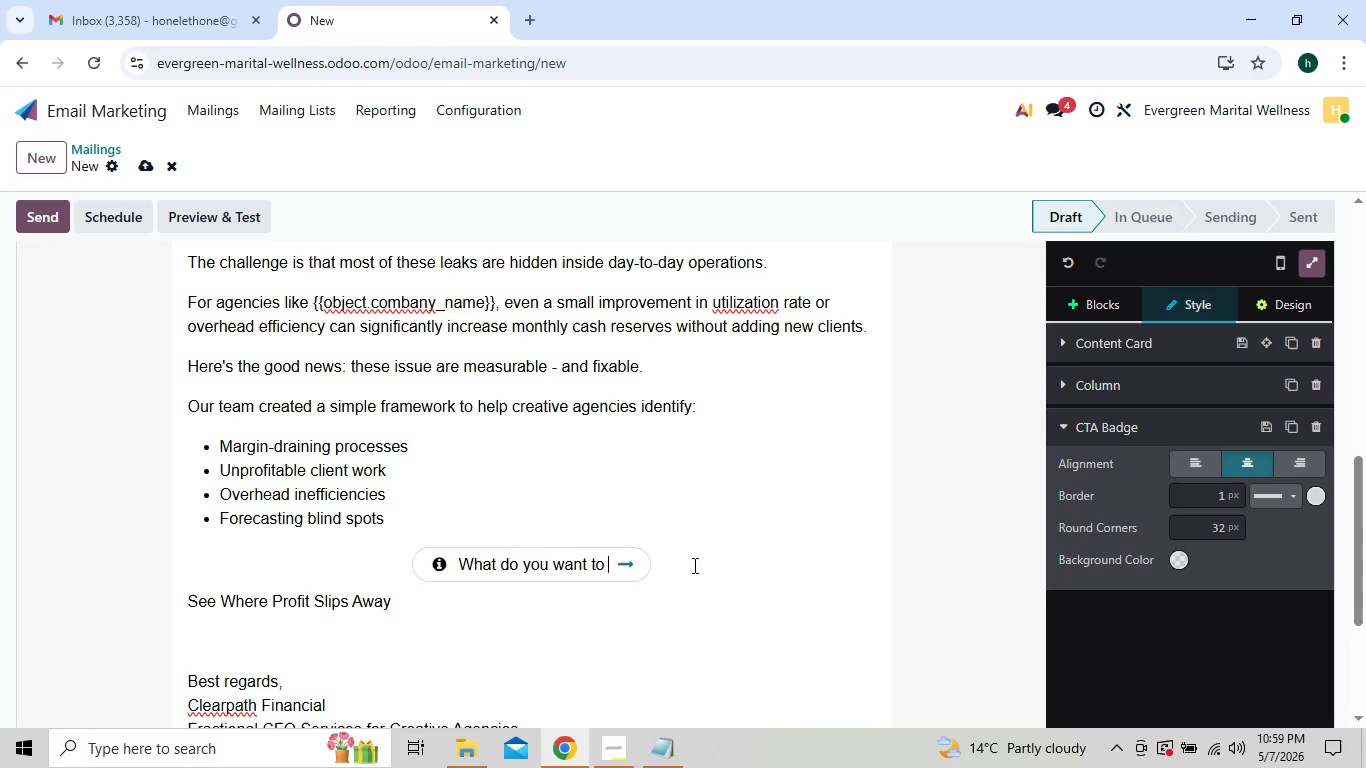 
key(Backspace)
 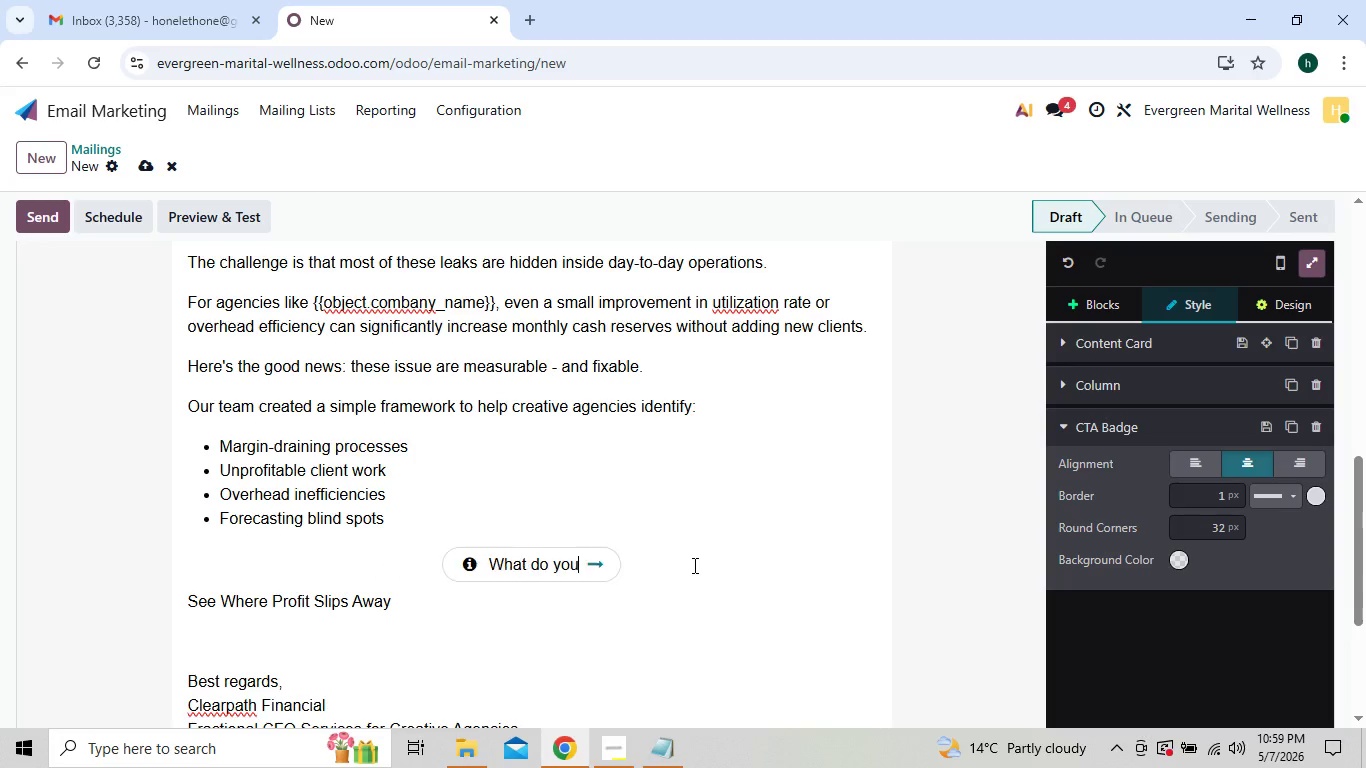 
key(Backspace)
 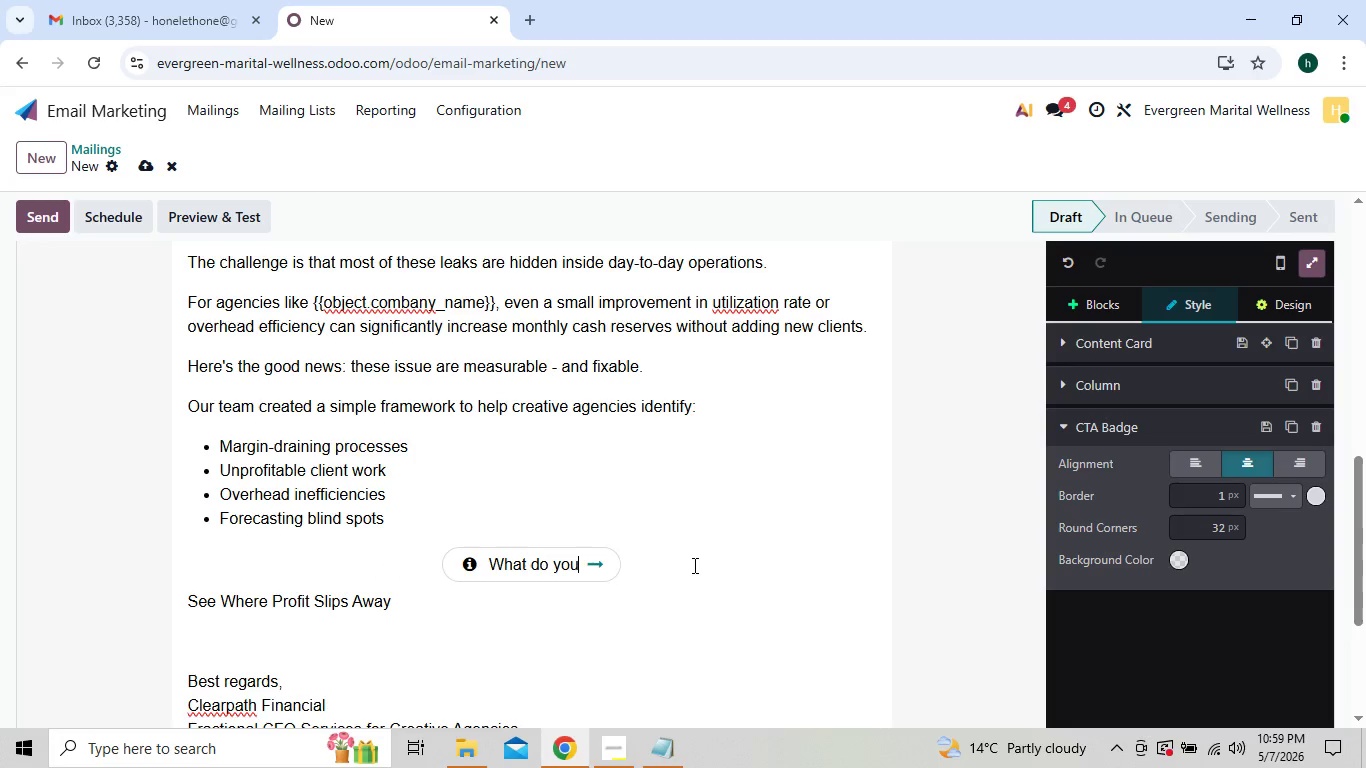 
key(Backspace)
 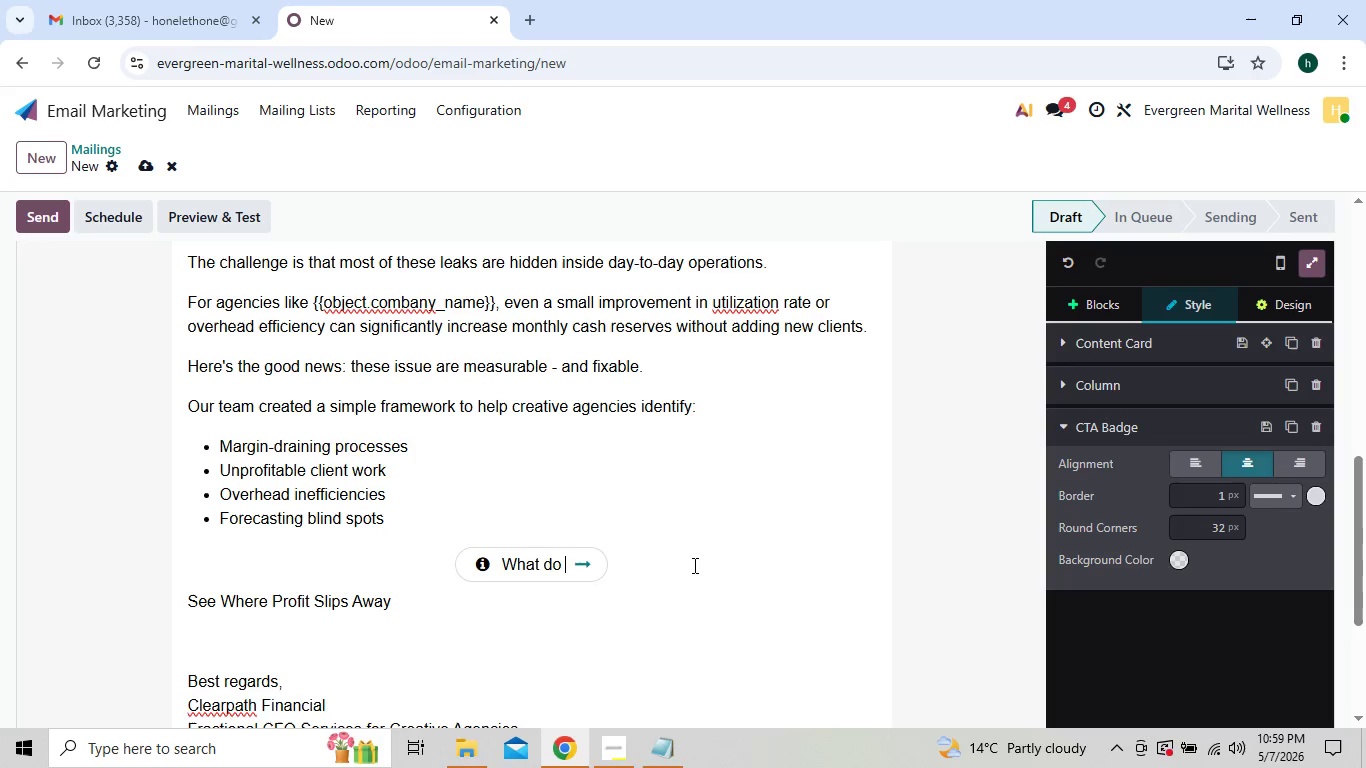 
key(Backspace)
 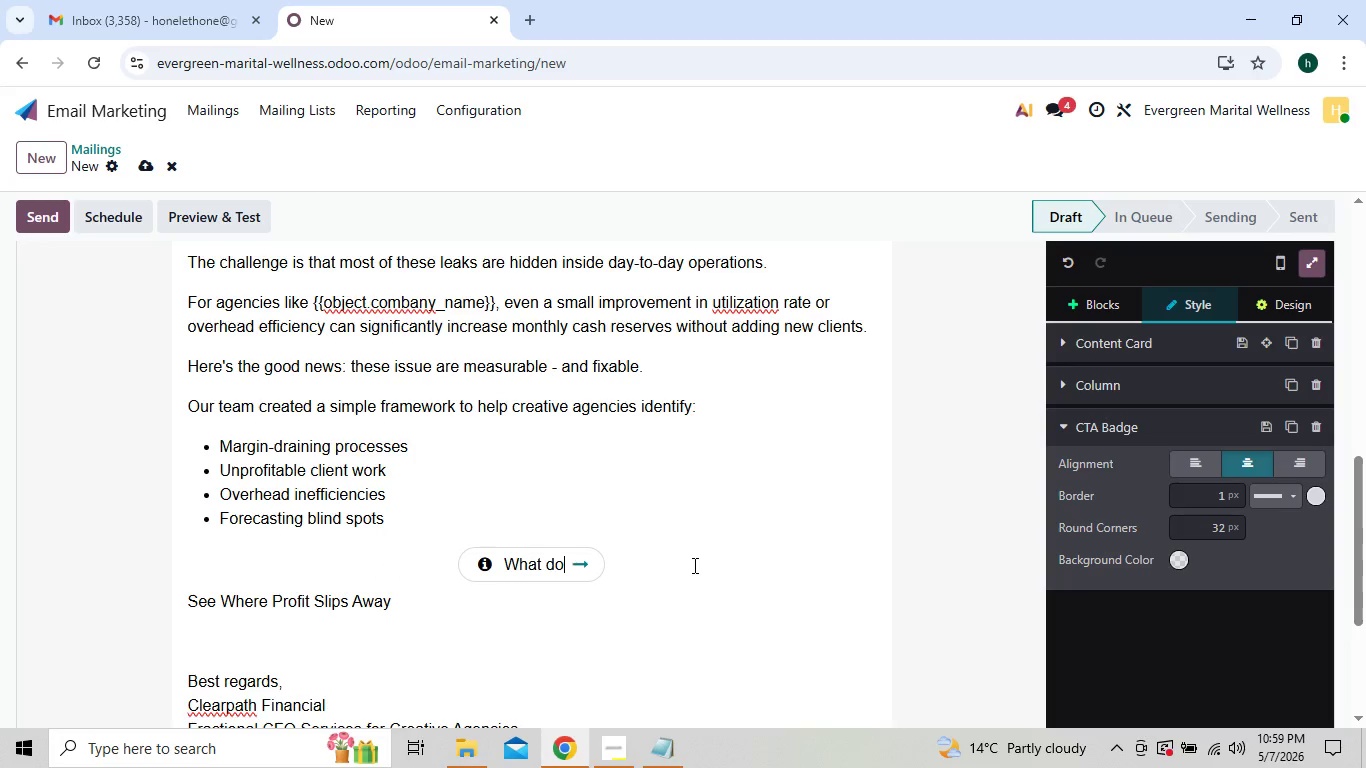 
key(Backspace)
 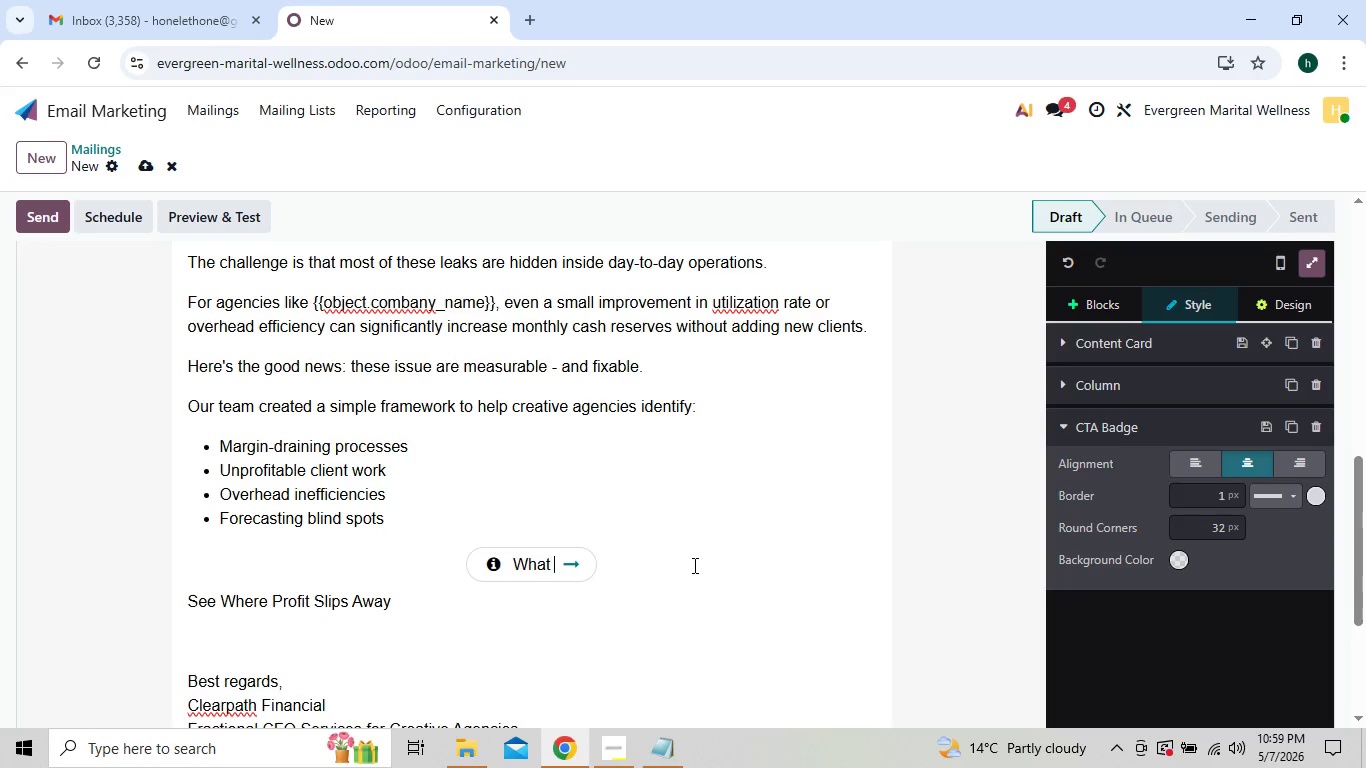 
key(Backspace)
 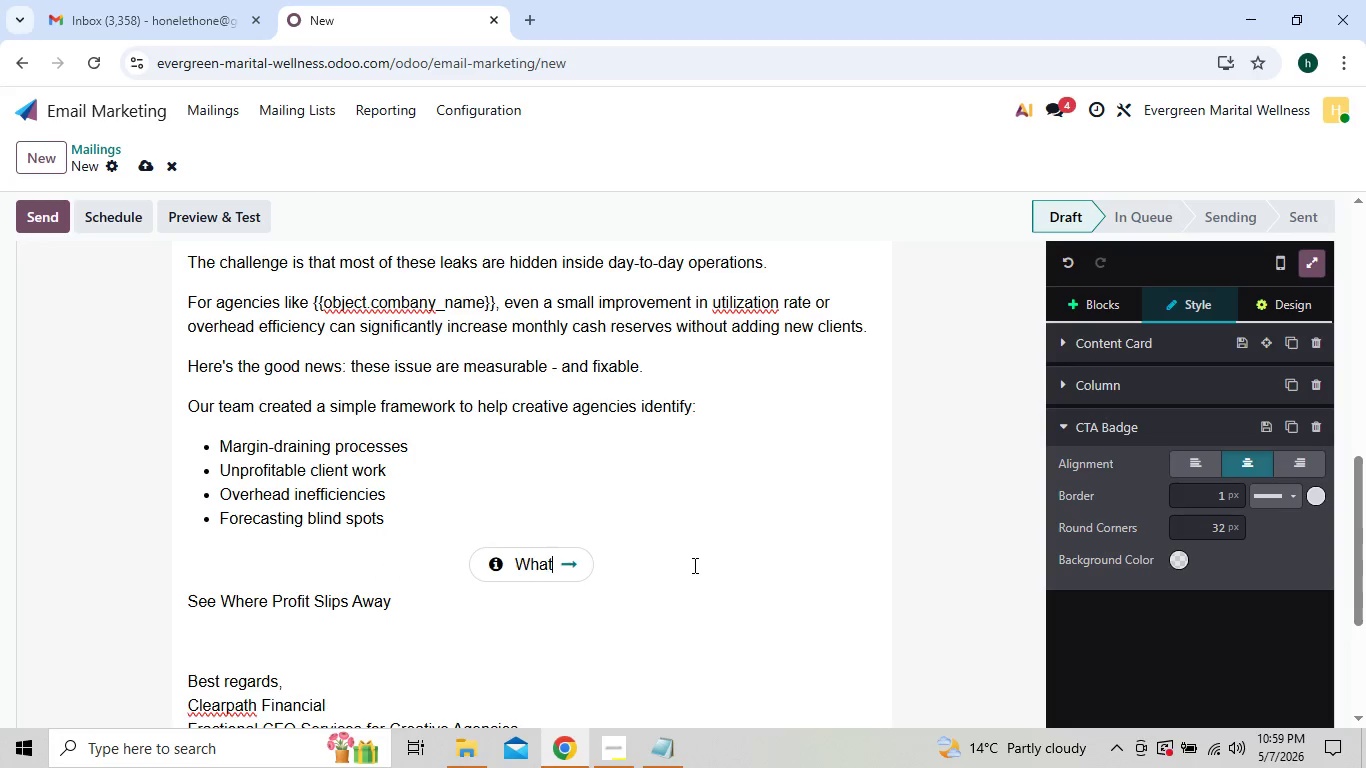 
key(Backspace)
 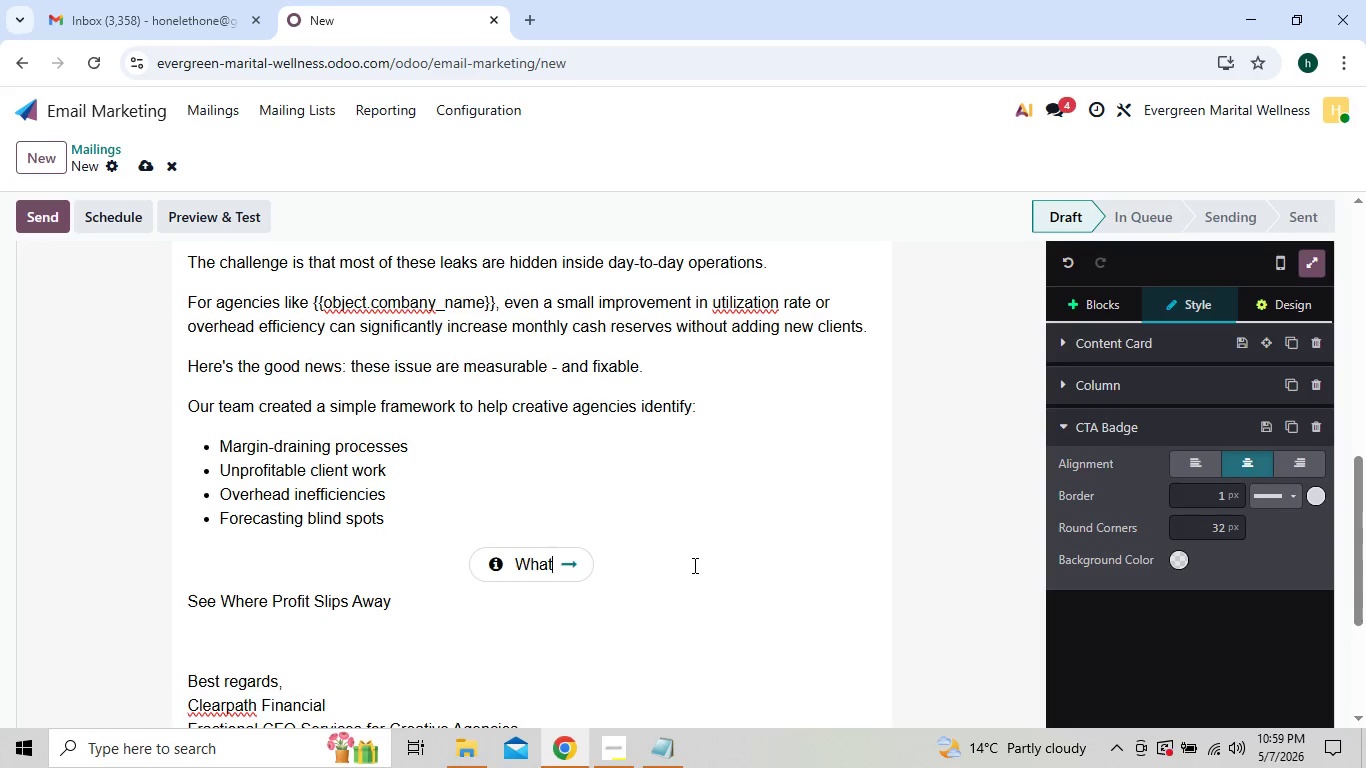 
key(Backspace)
 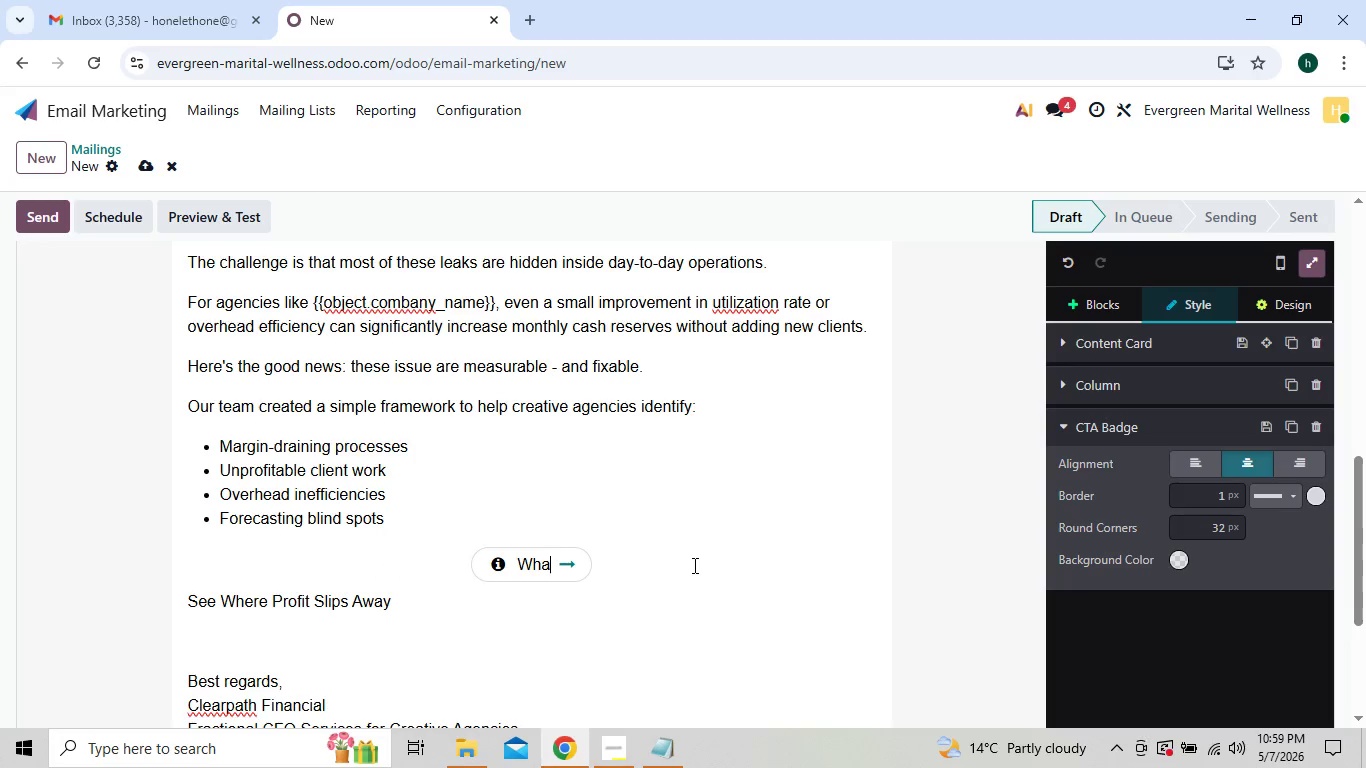 
key(Backspace)
 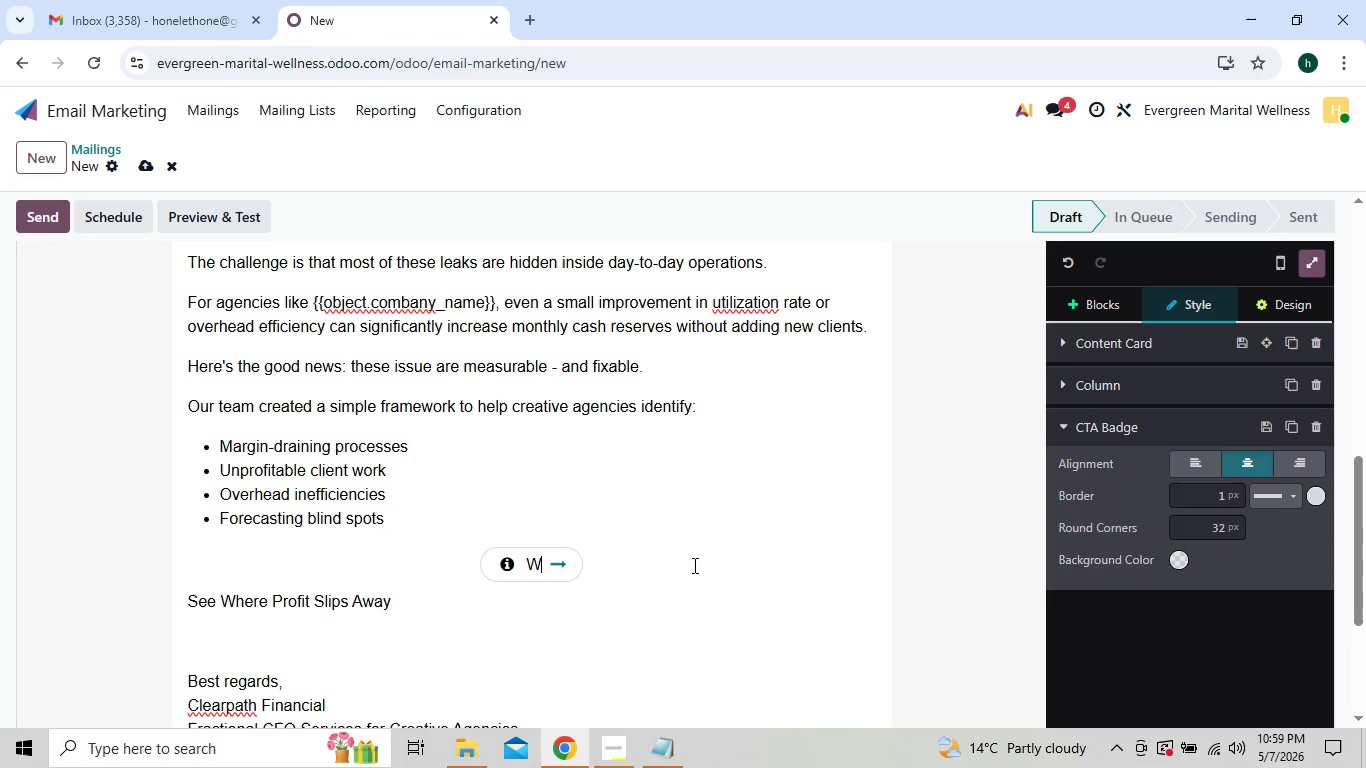 
key(Backspace)
 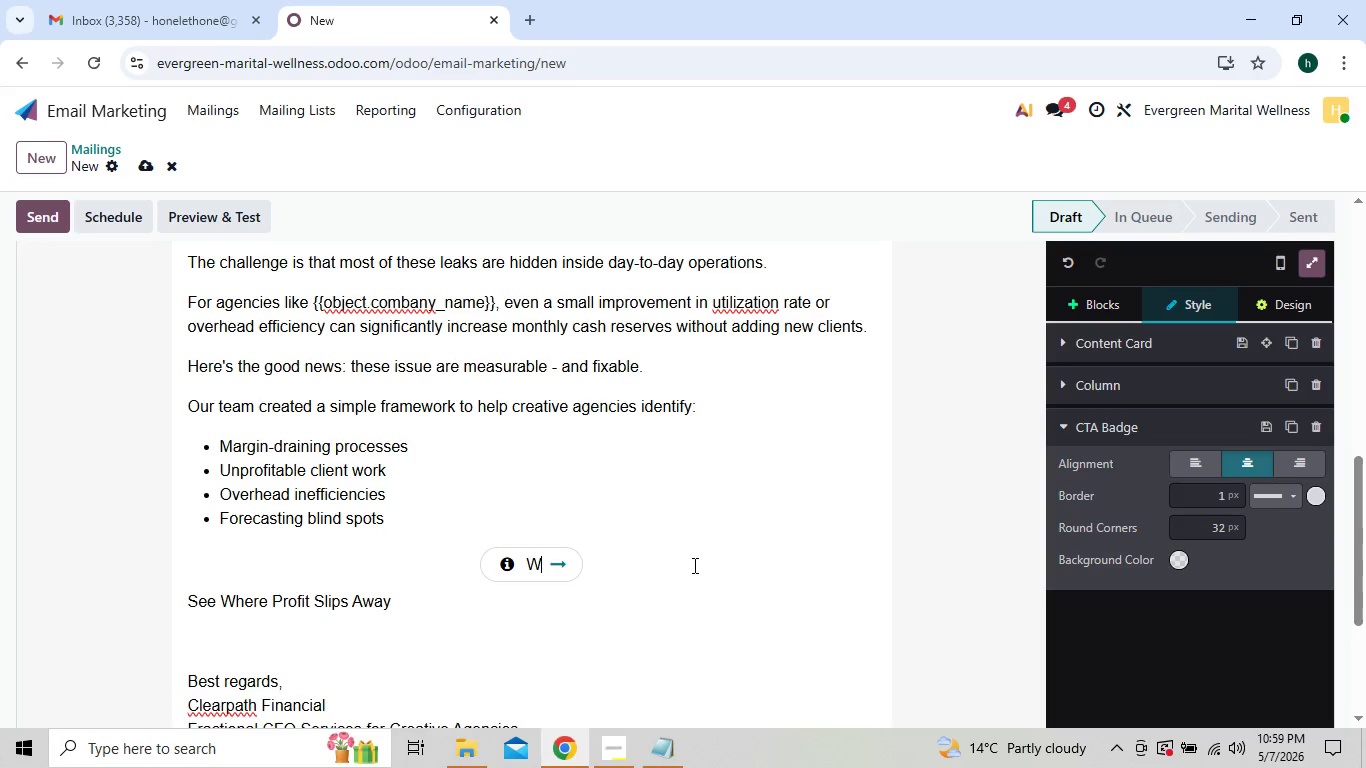 
key(Backspace)
 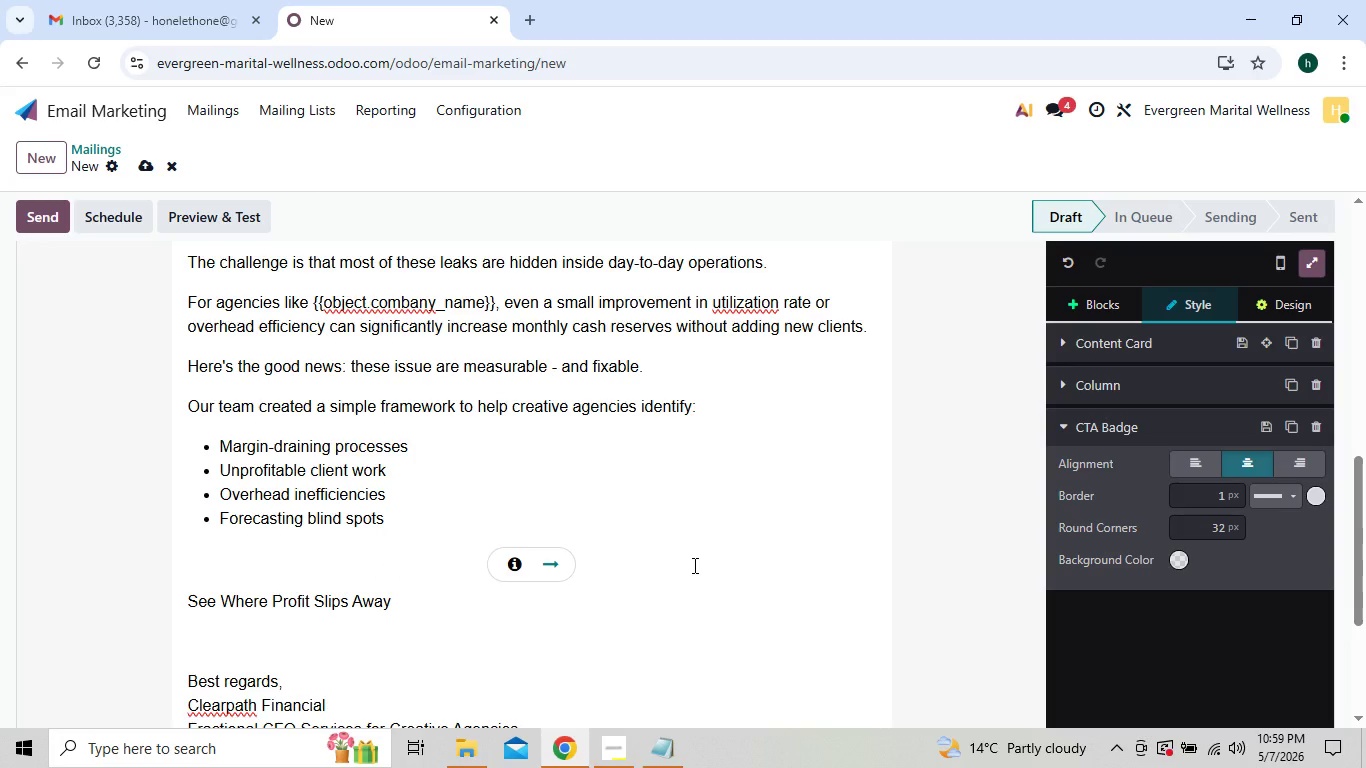 
type(See Where Pr)
key(Backspace)
type(e)
key(Backspace)
type(rofit Slips Away)
 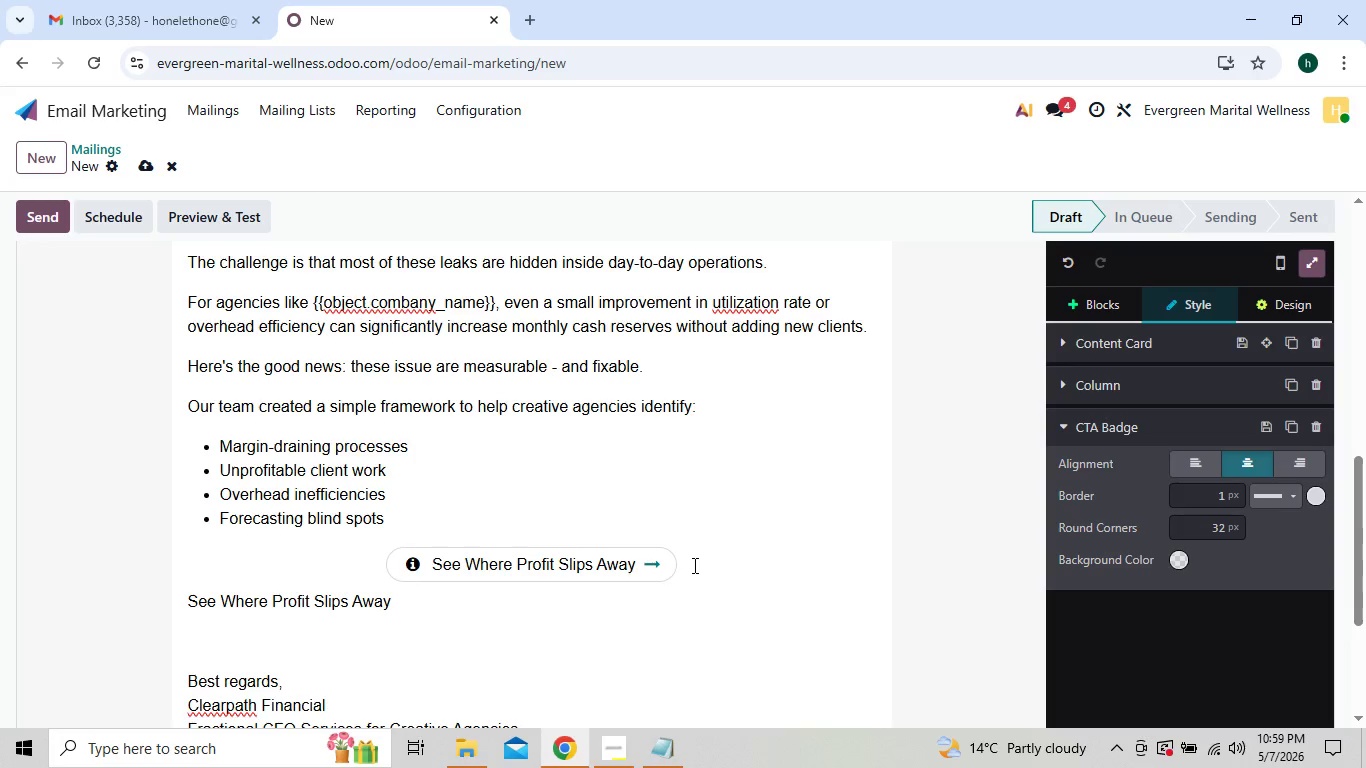 
left_click([527, 615])
 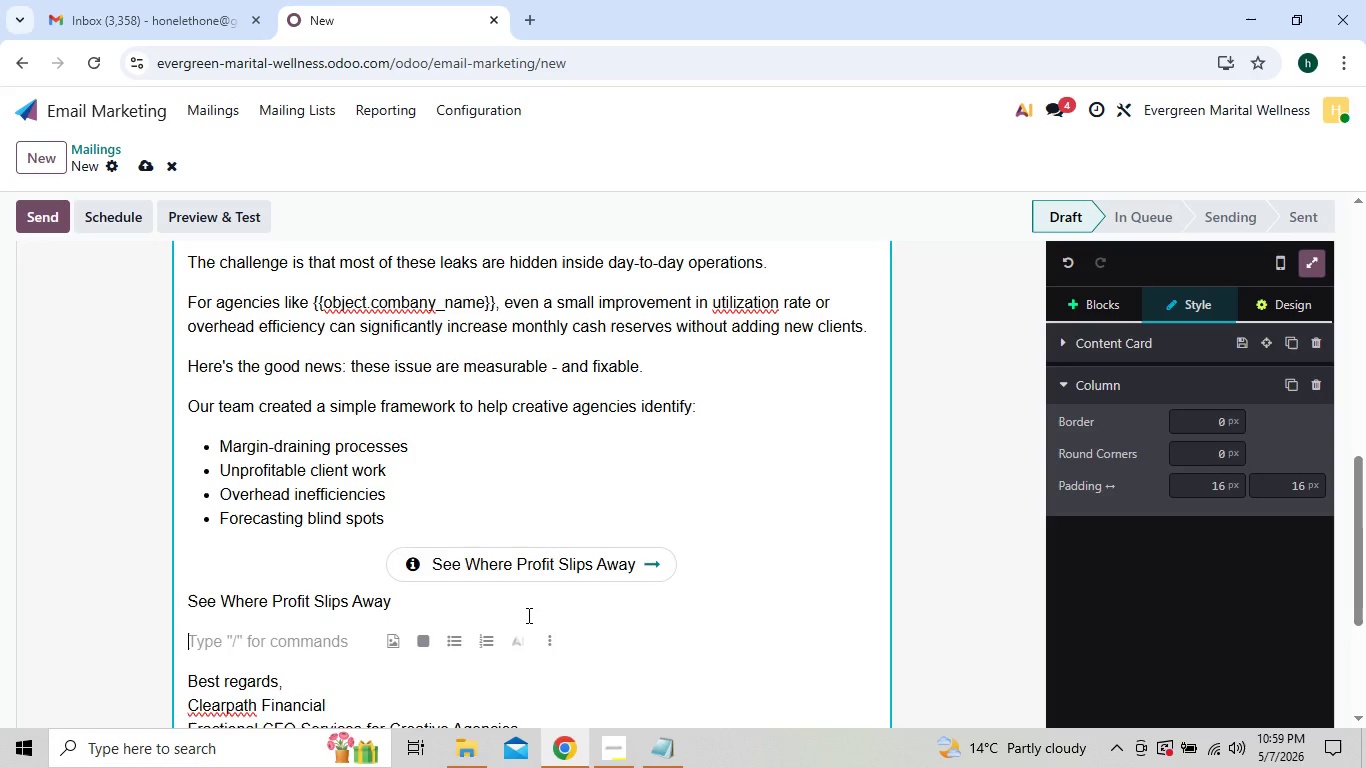 
key(Backspace)
 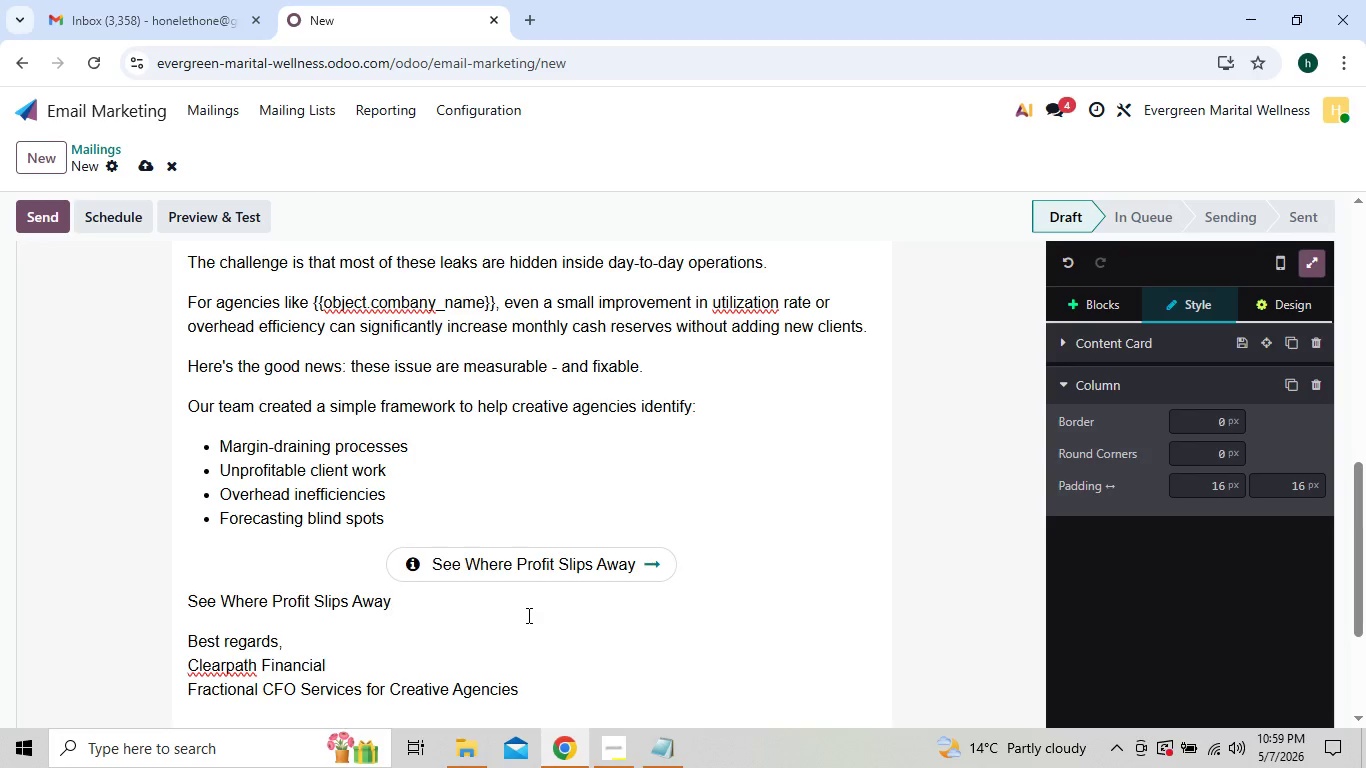 
key(Backspace)
 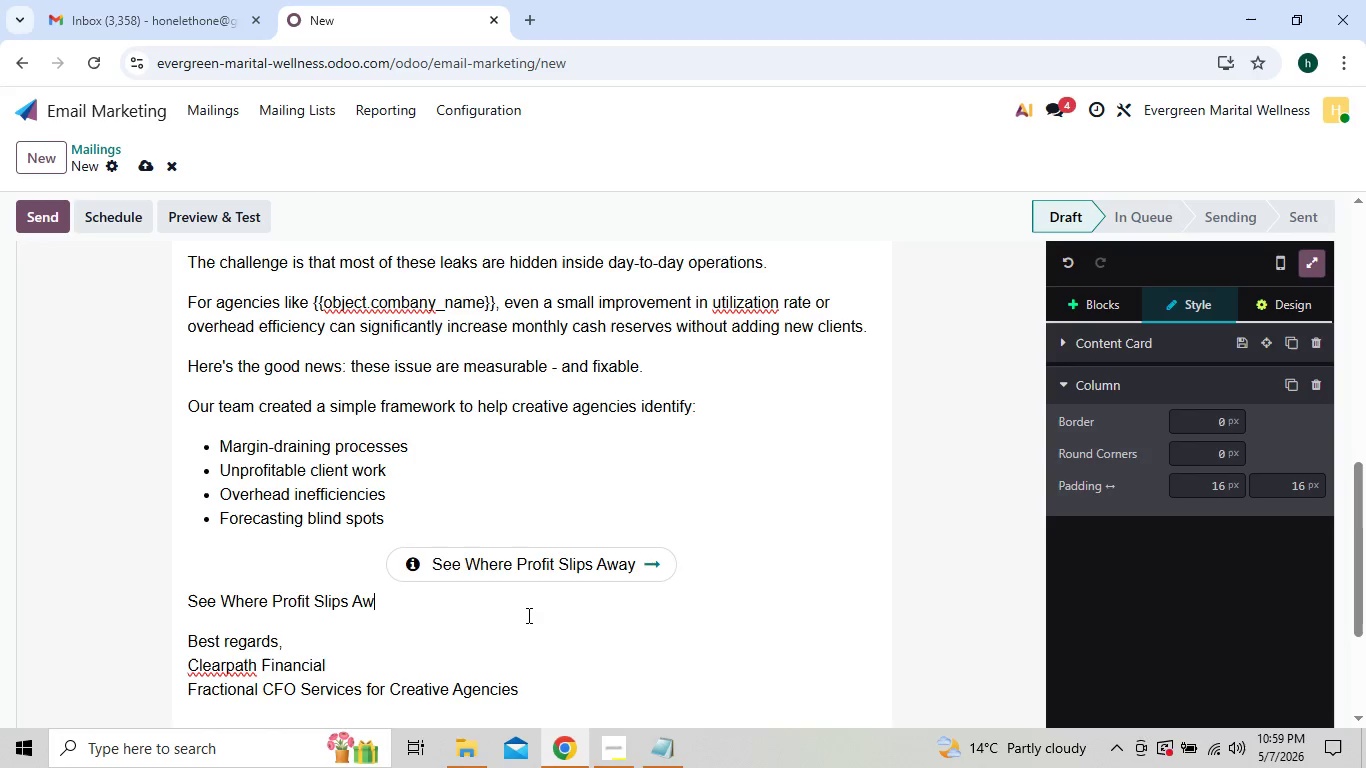 
key(Backspace)
 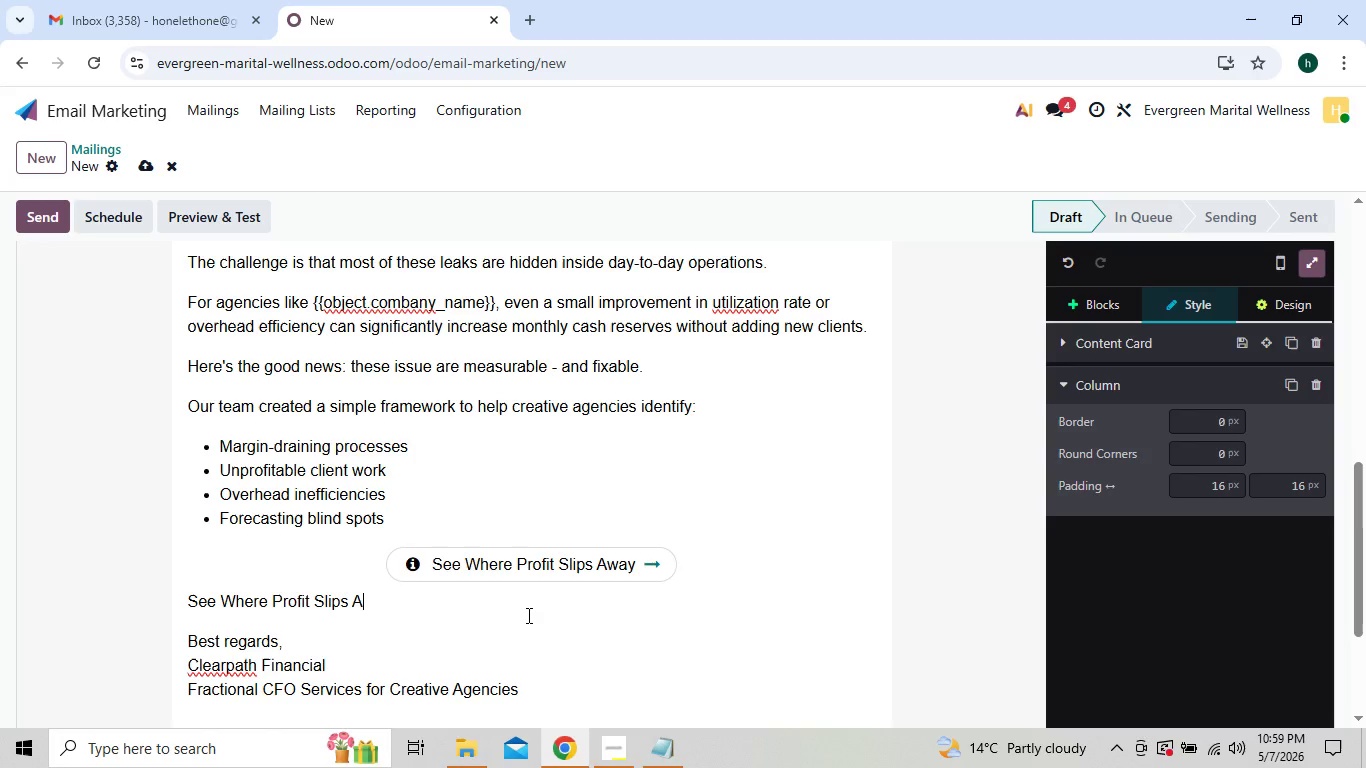 
key(Backspace)
 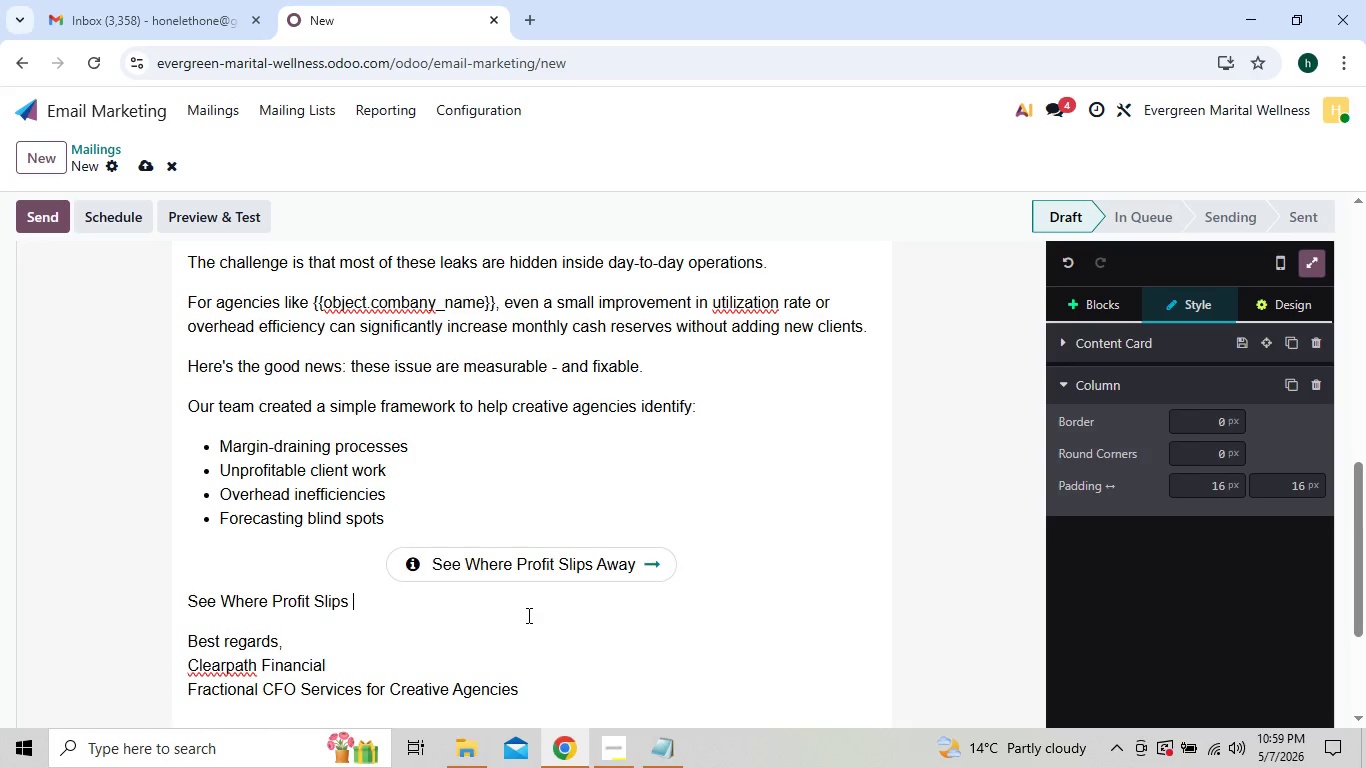 
key(Backspace)
 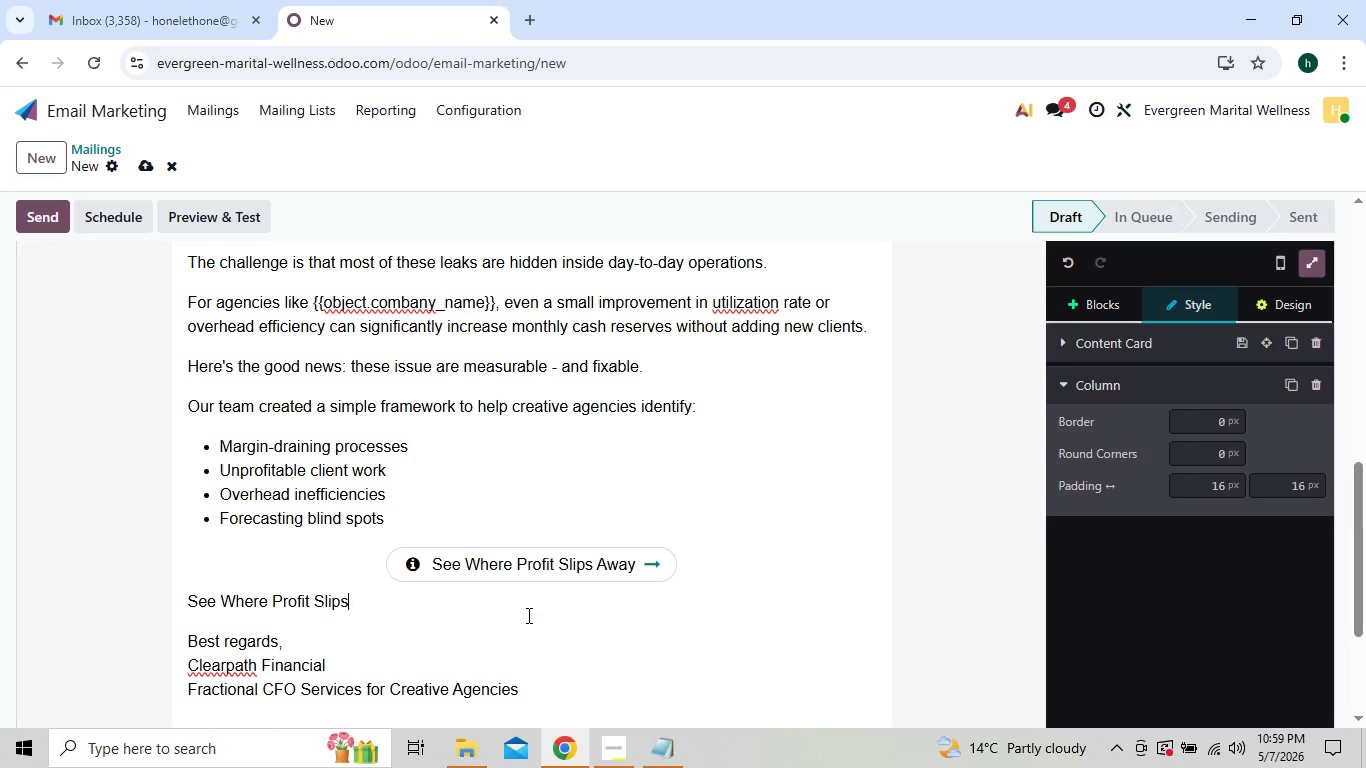 
key(Backspace)
 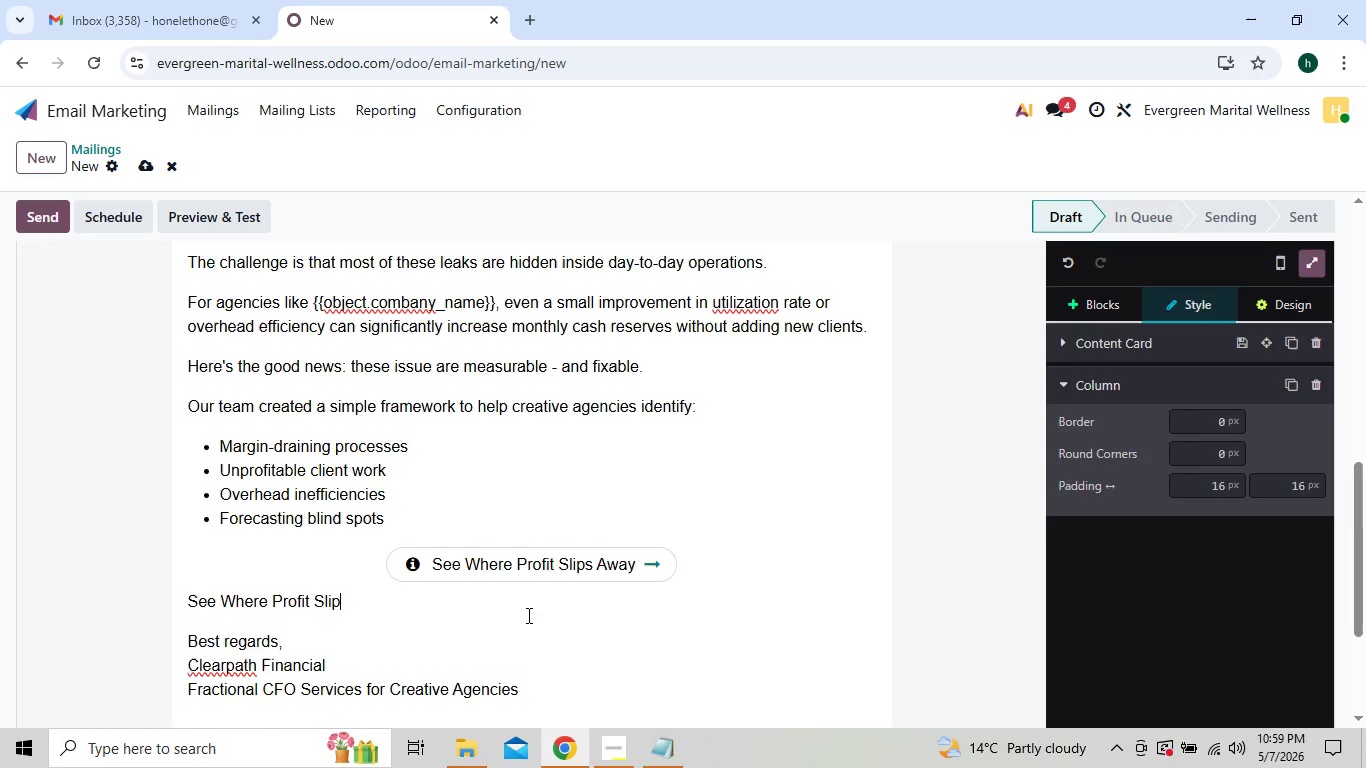 
key(Backspace)
 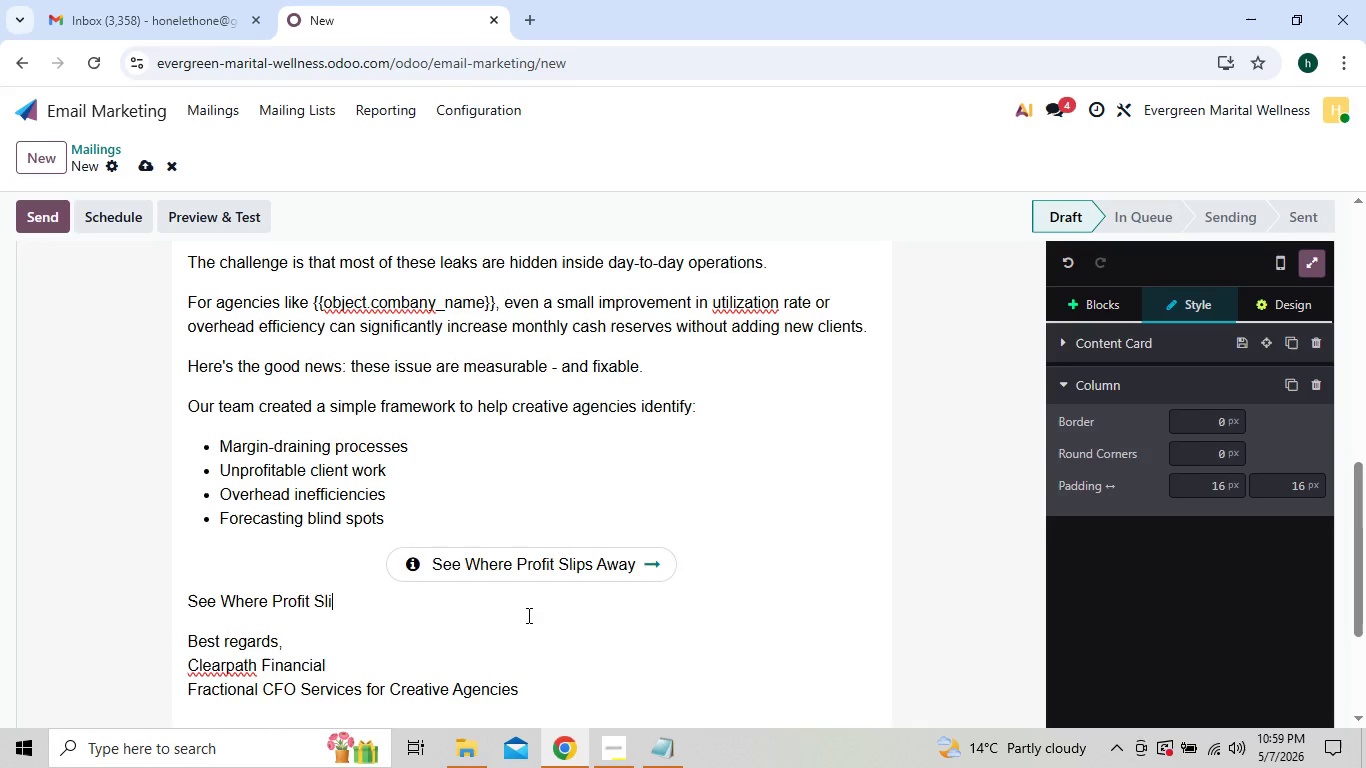 
key(Backspace)
 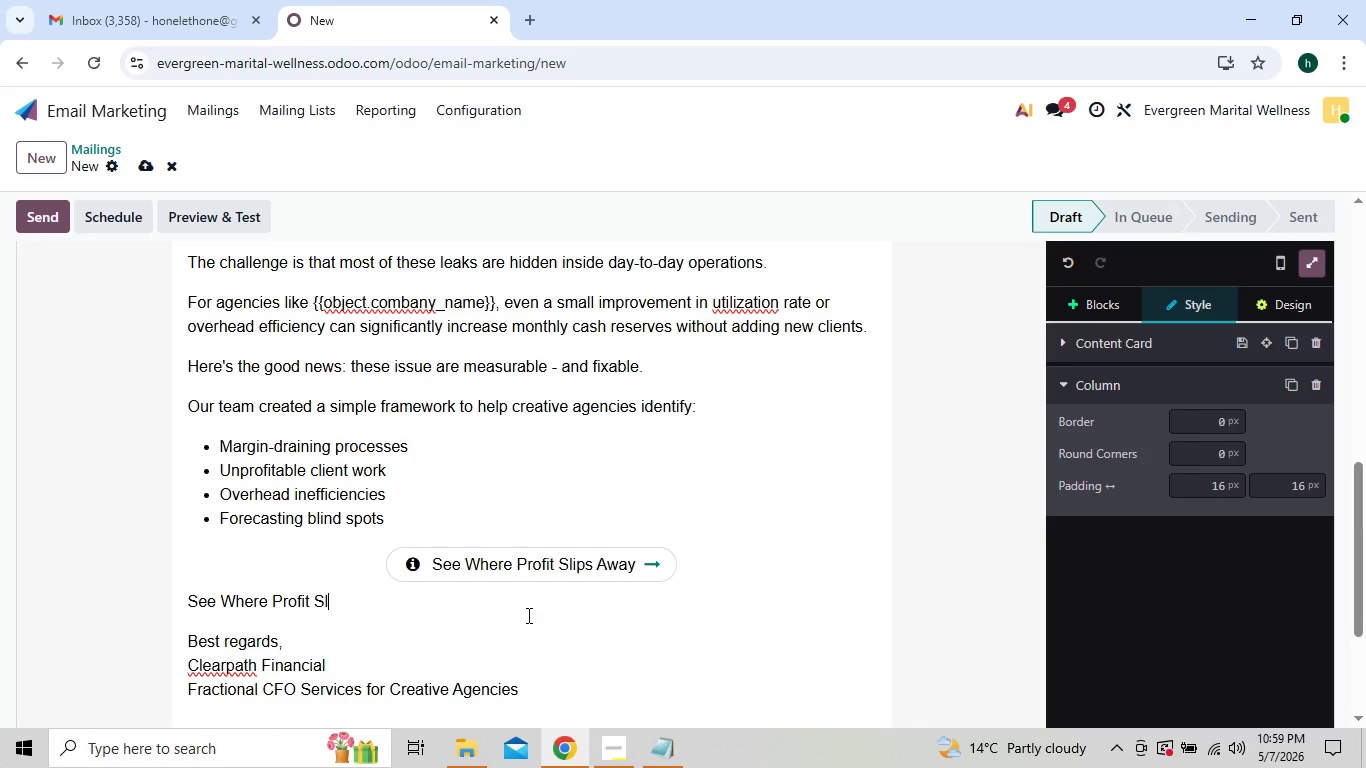 
key(Backspace)
 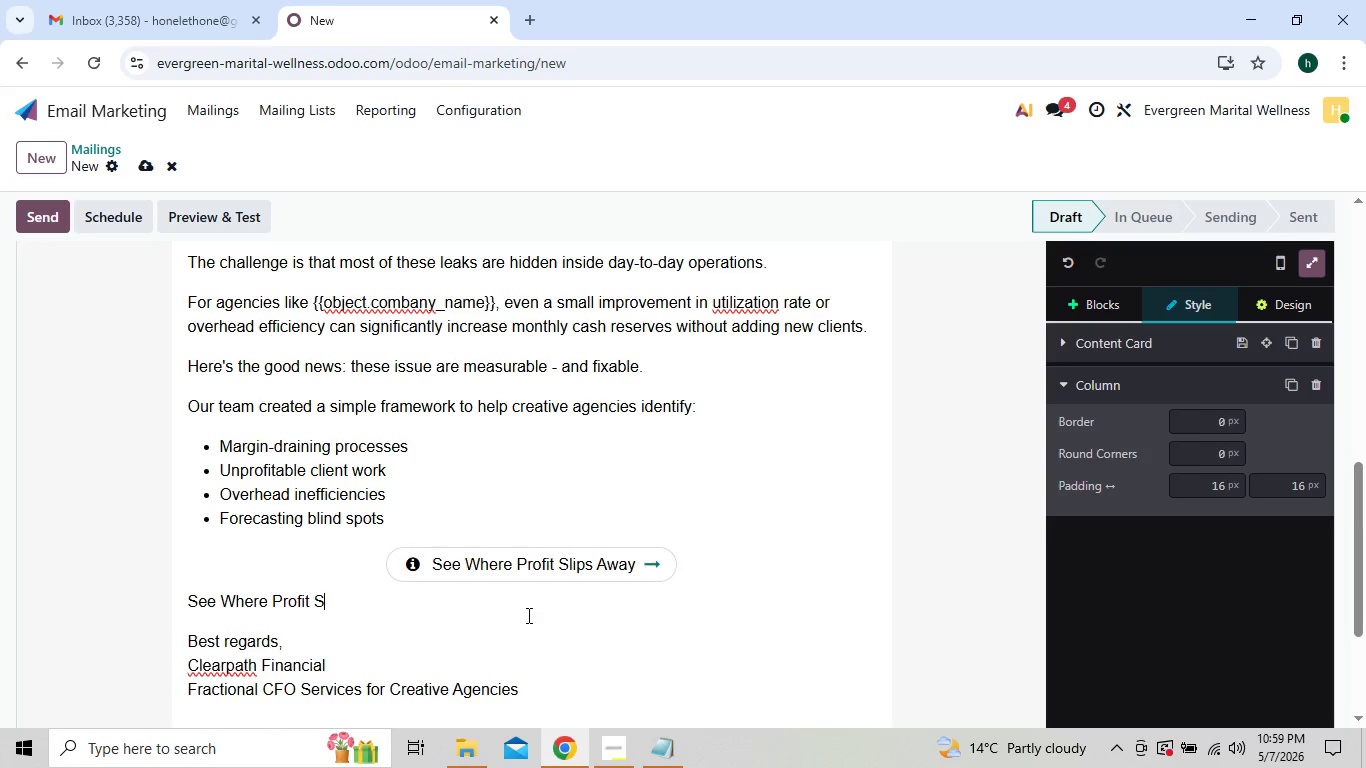 
key(Backspace)
 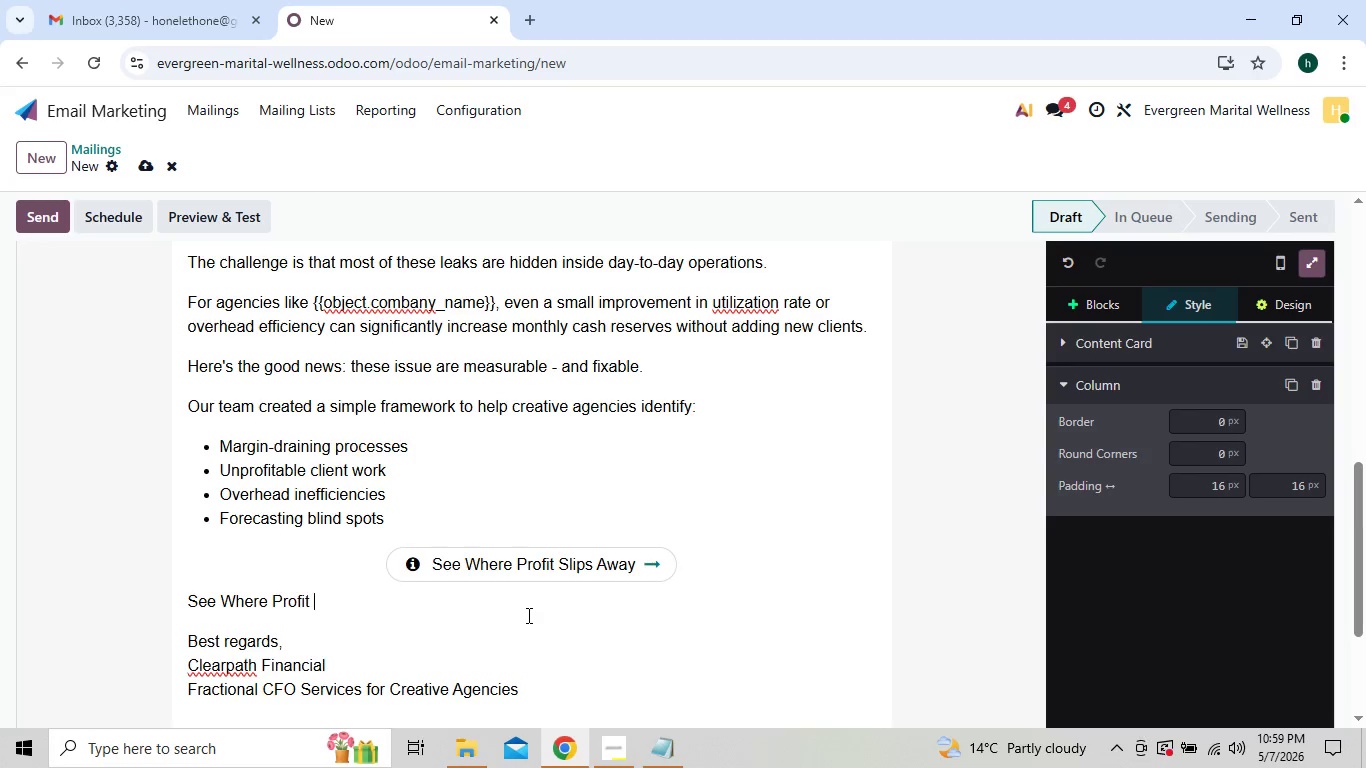 
key(Backspace)
 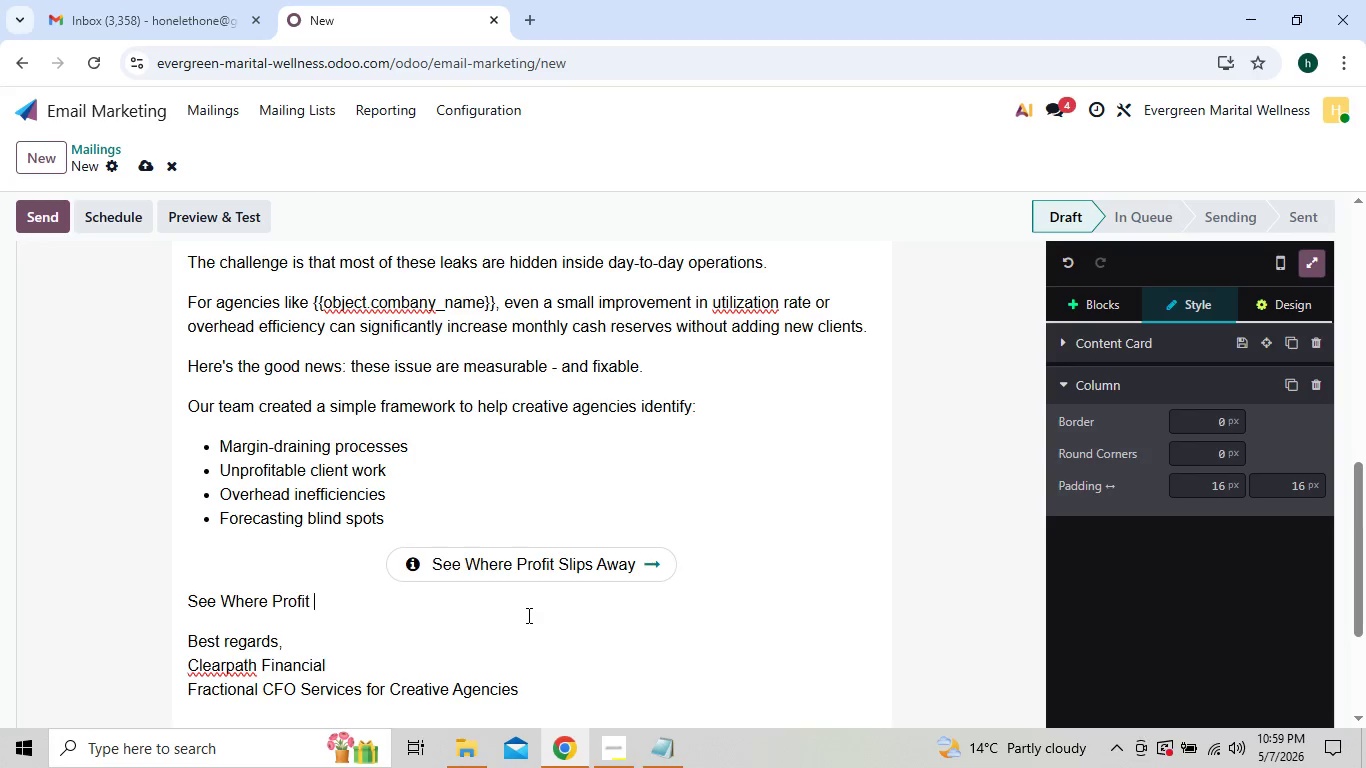 
key(Backspace)
 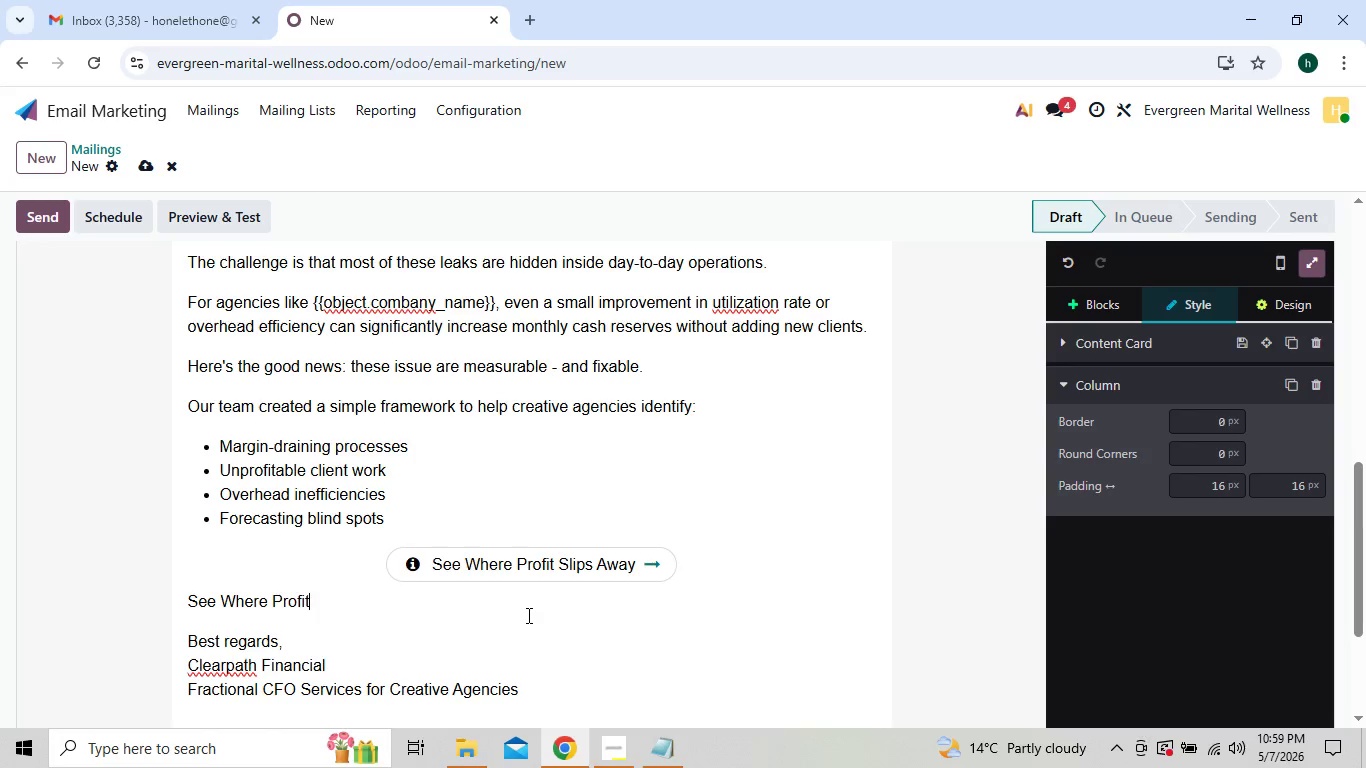 
key(Backspace)
 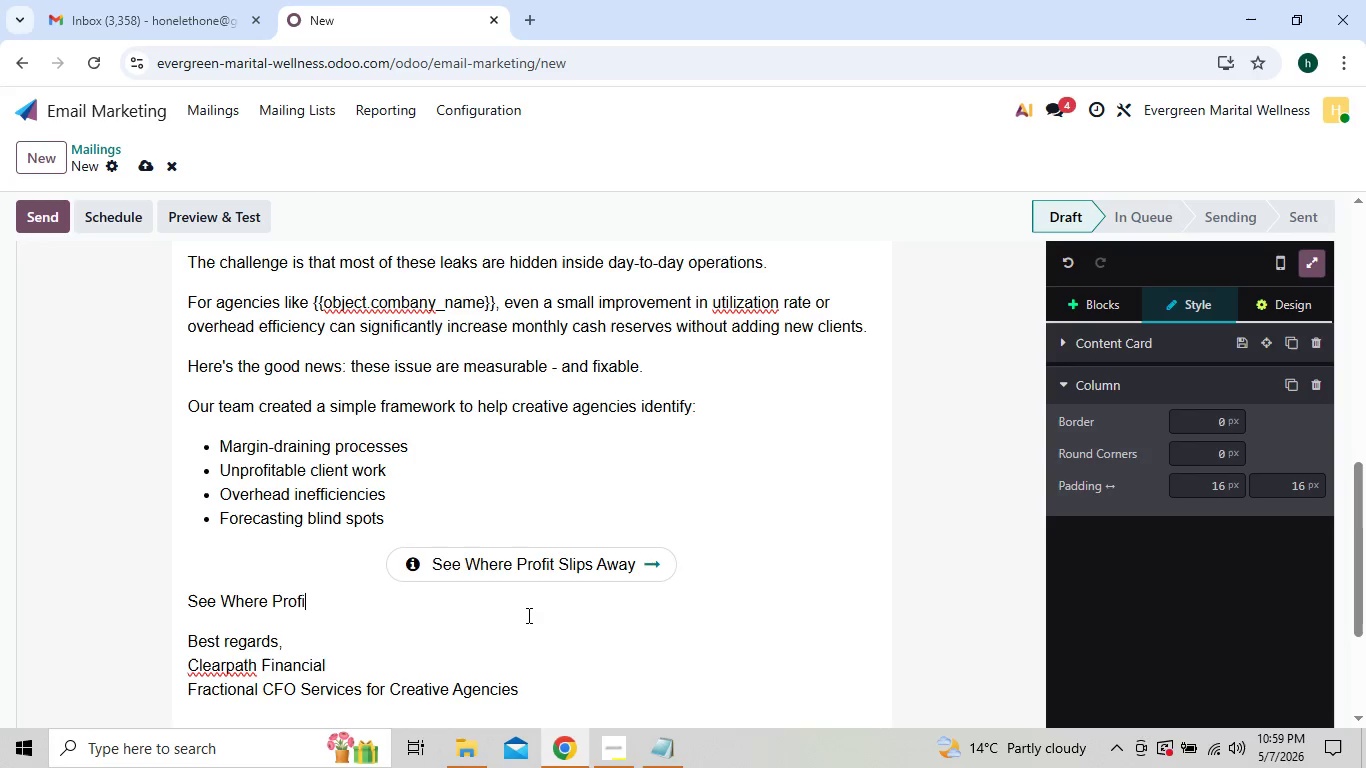 
key(Backspace)
 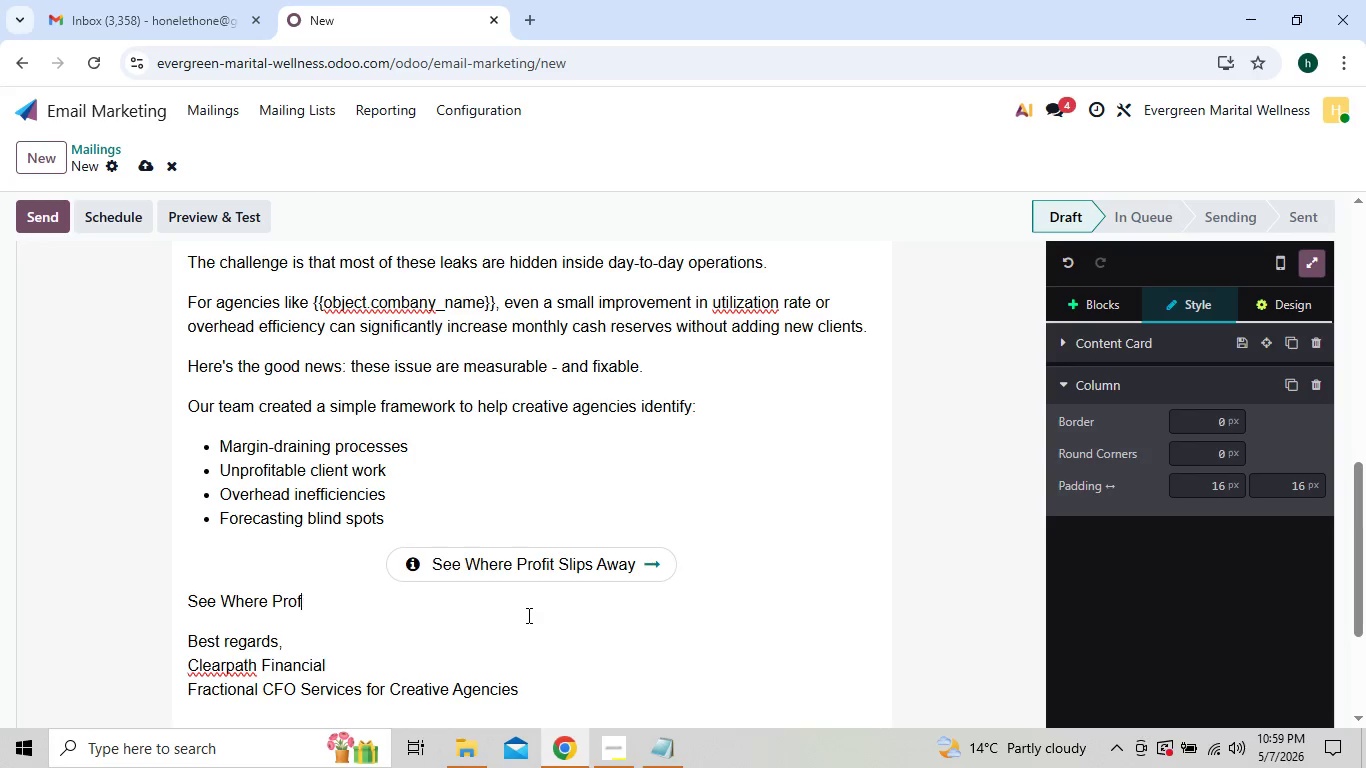 
key(Backspace)
 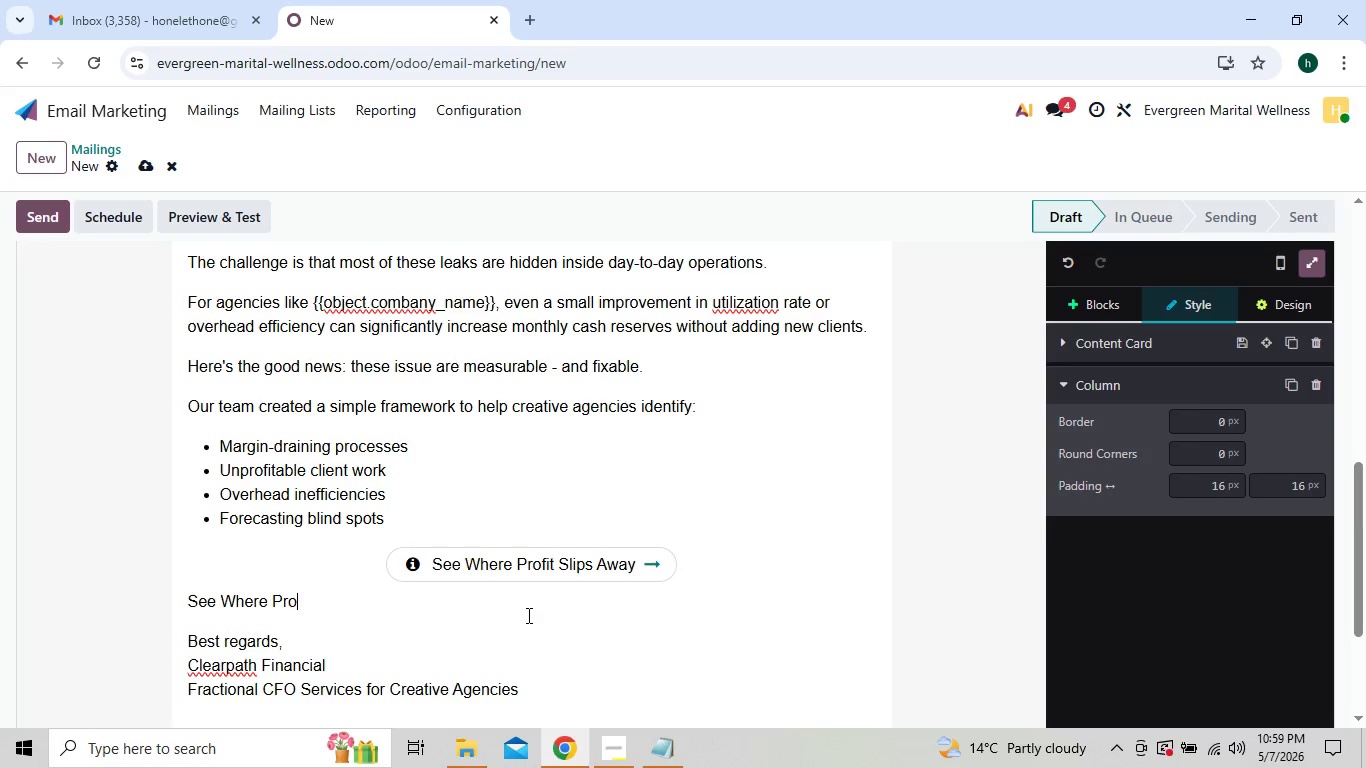 
key(Backspace)
 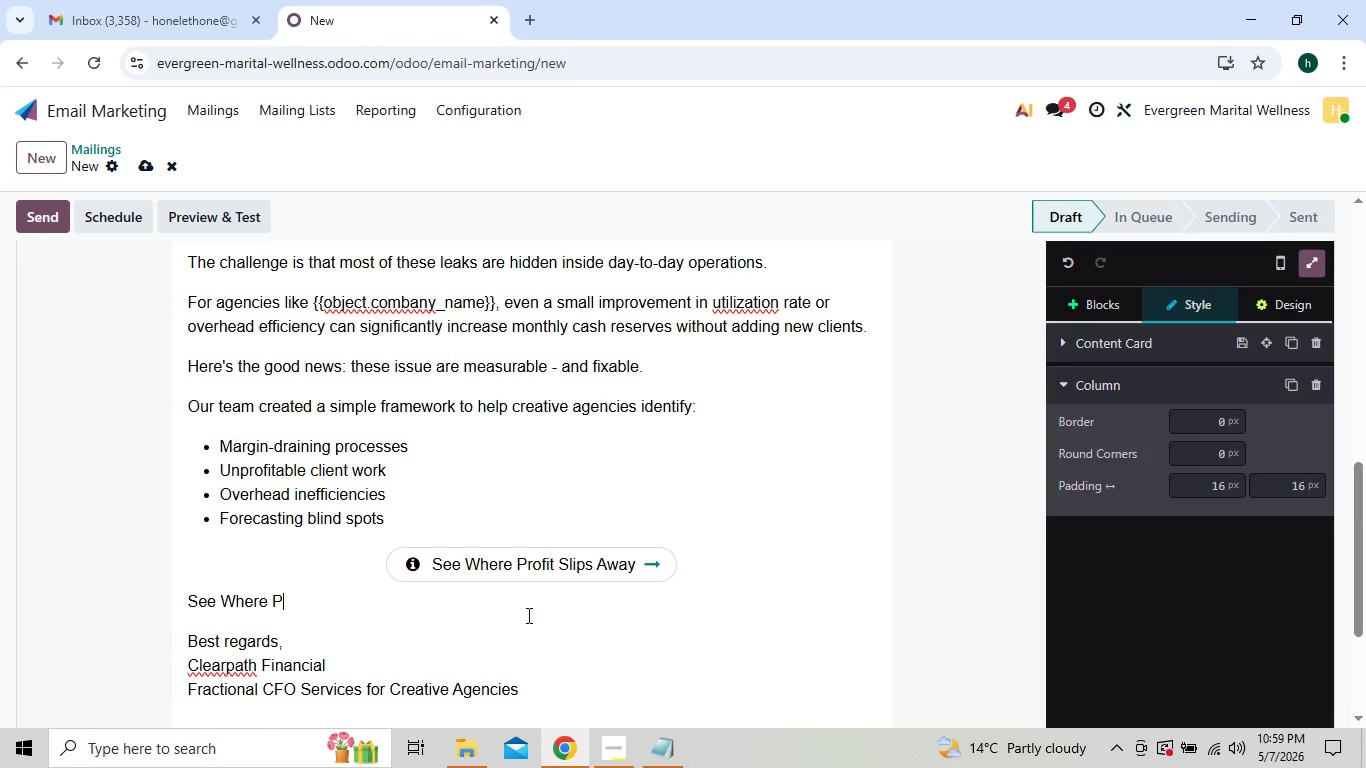 
key(Backspace)
 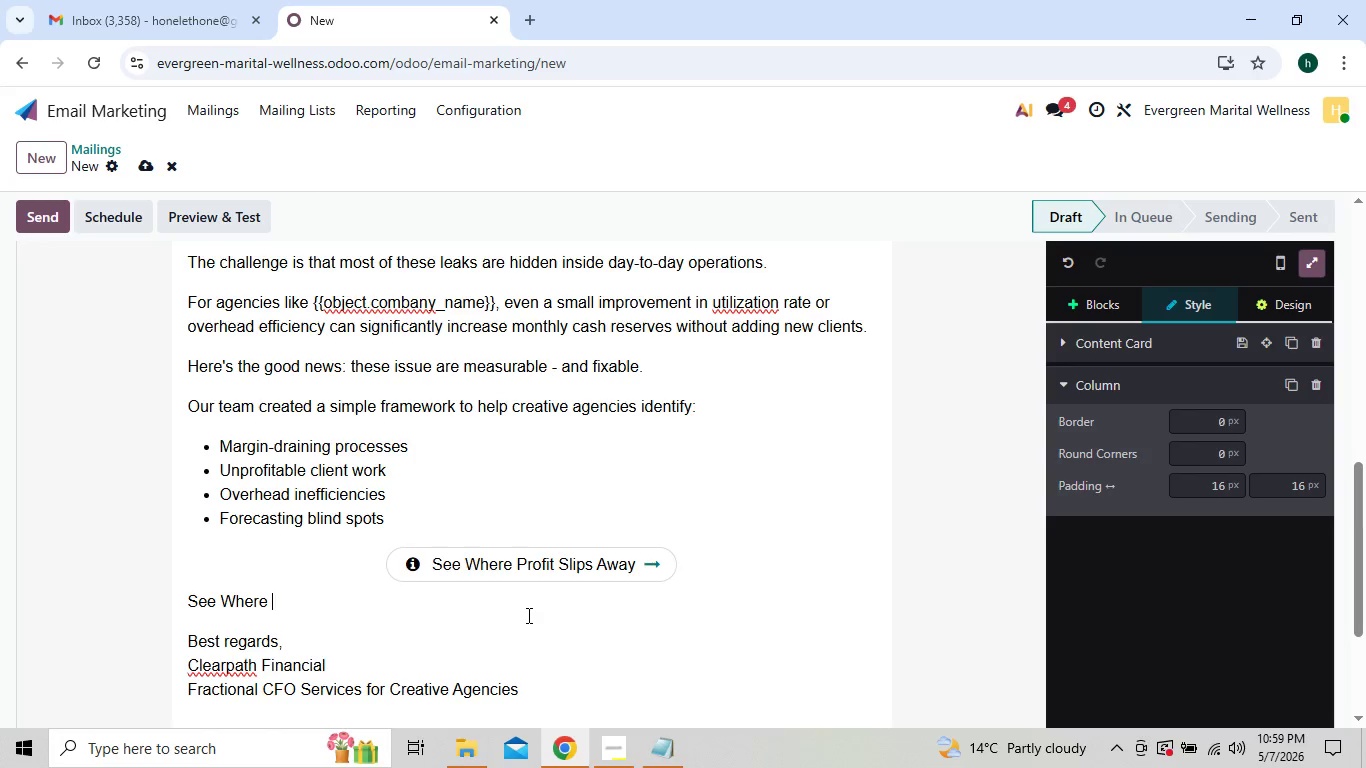 
key(Backspace)
 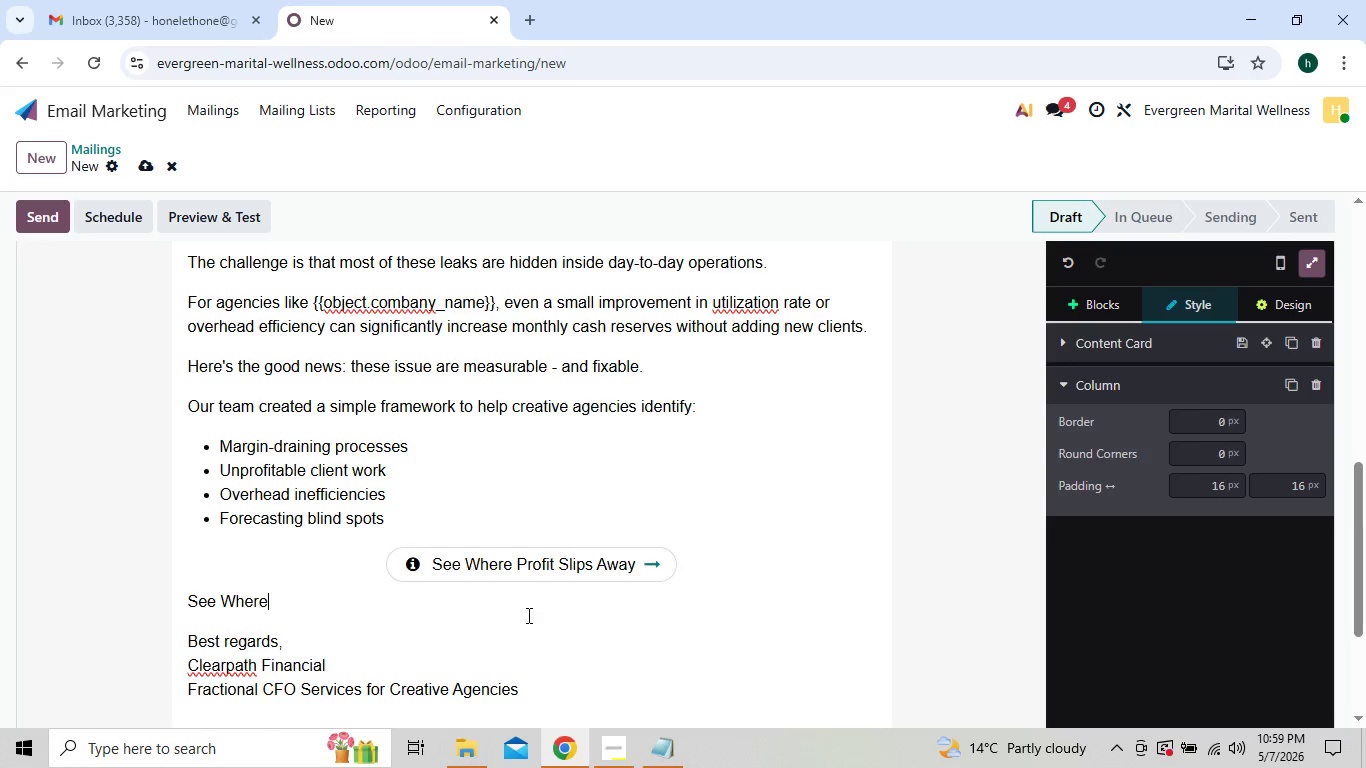 
key(Backspace)
 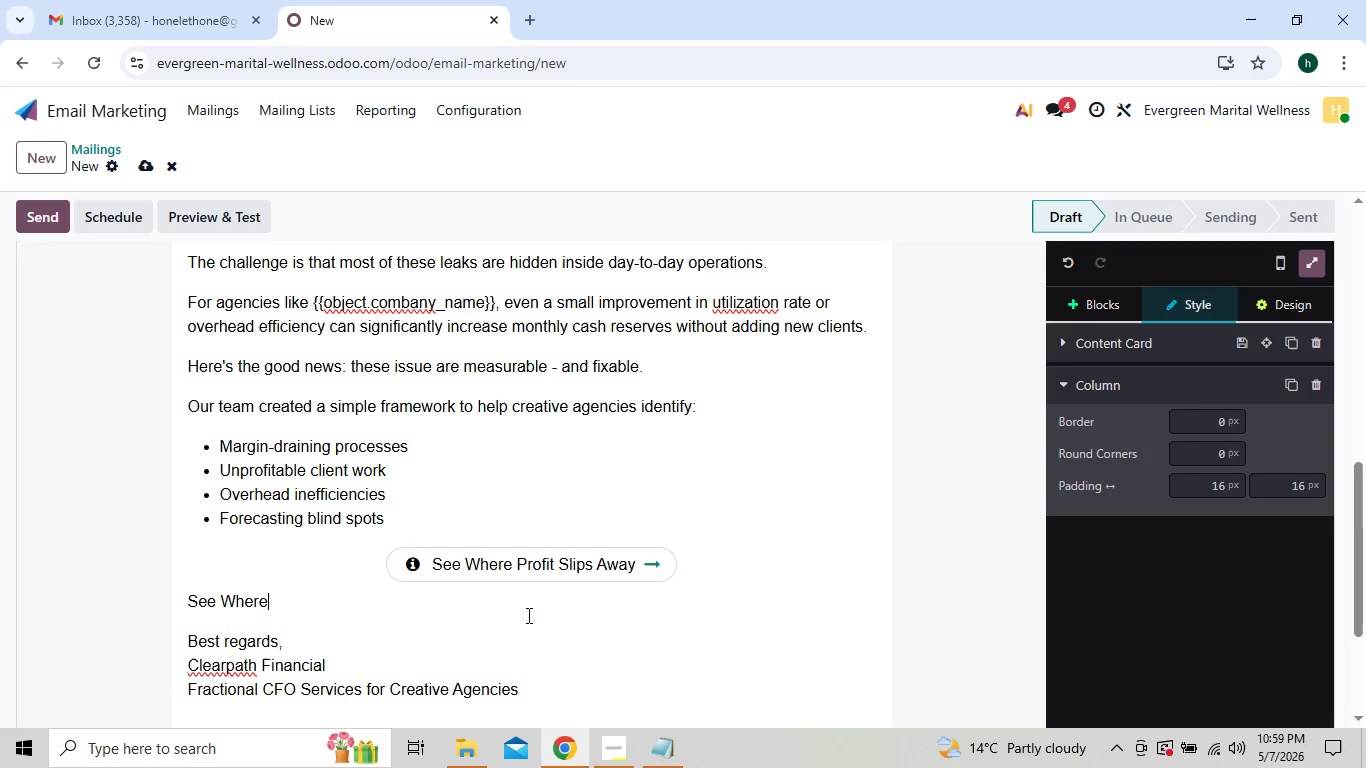 
key(Backspace)
 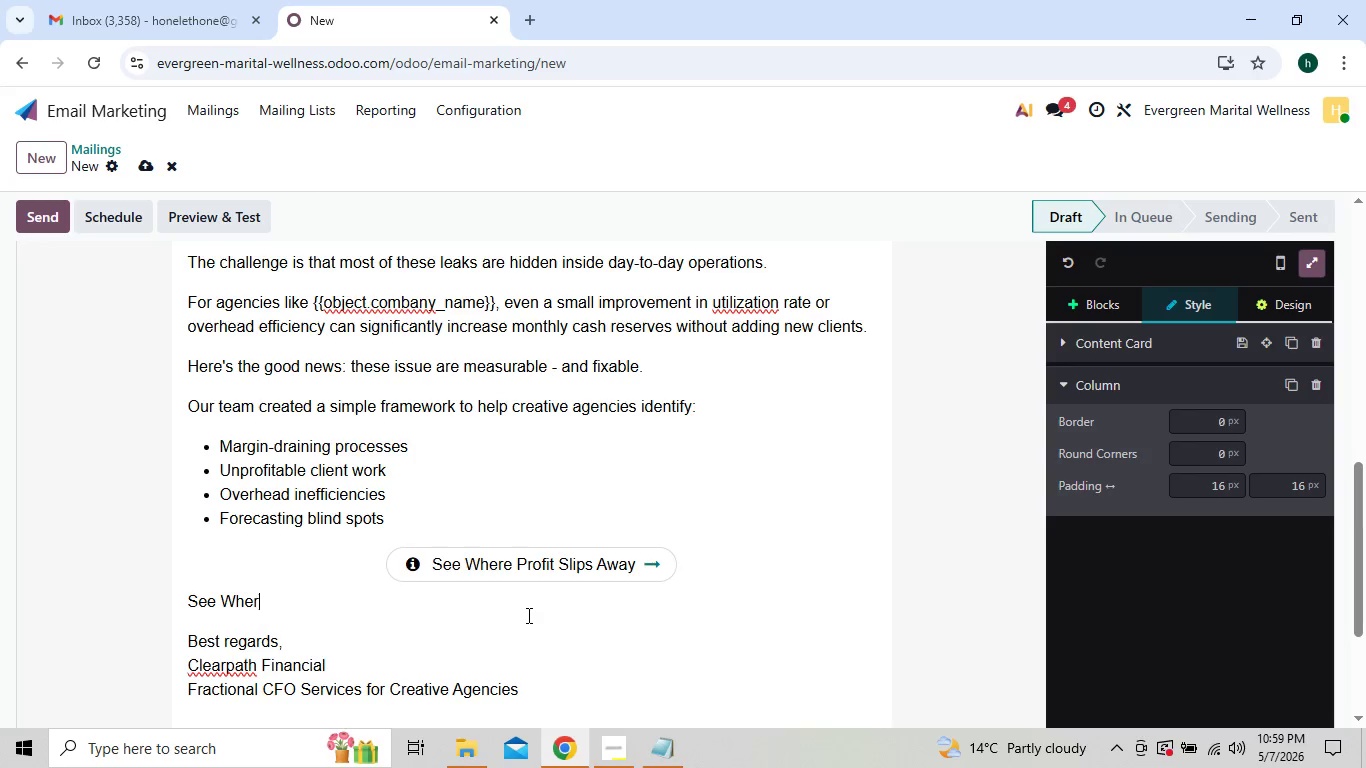 
key(Backspace)
 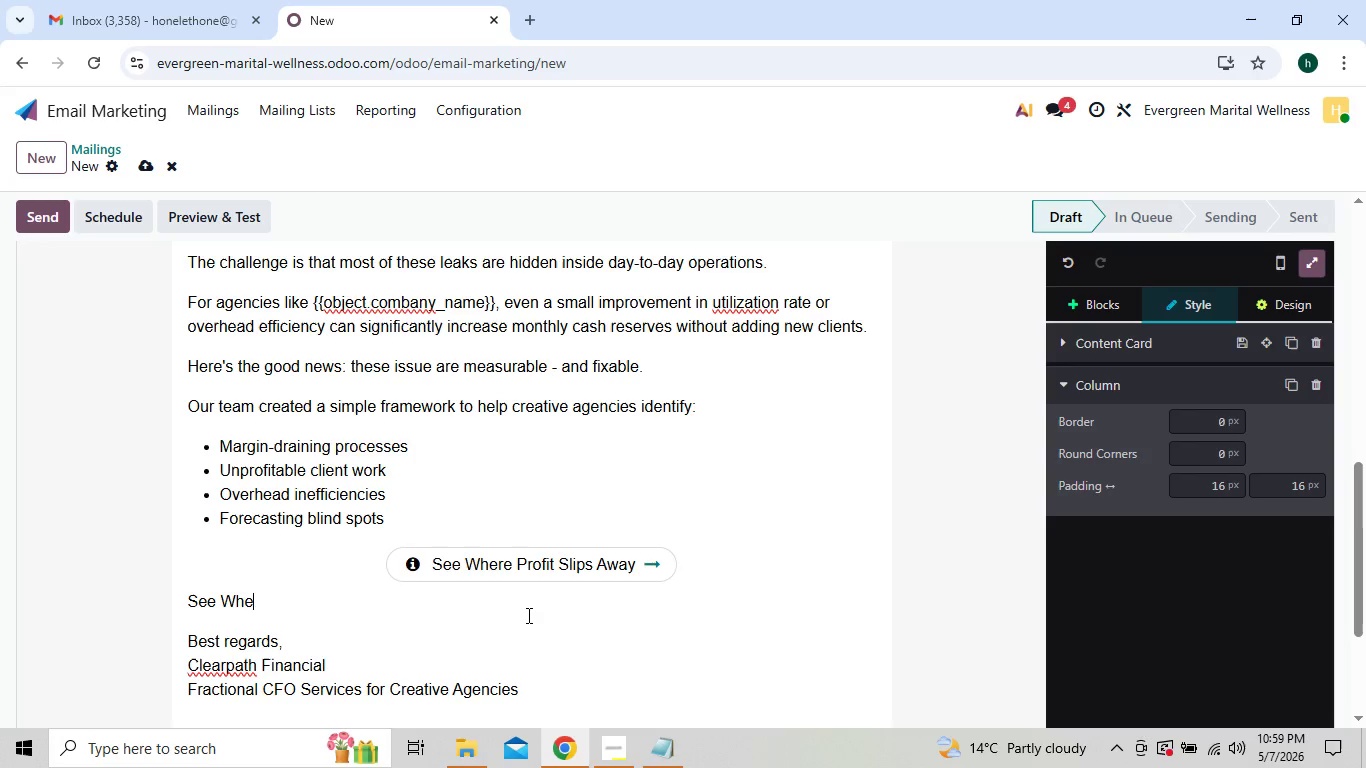 
key(Backspace)
 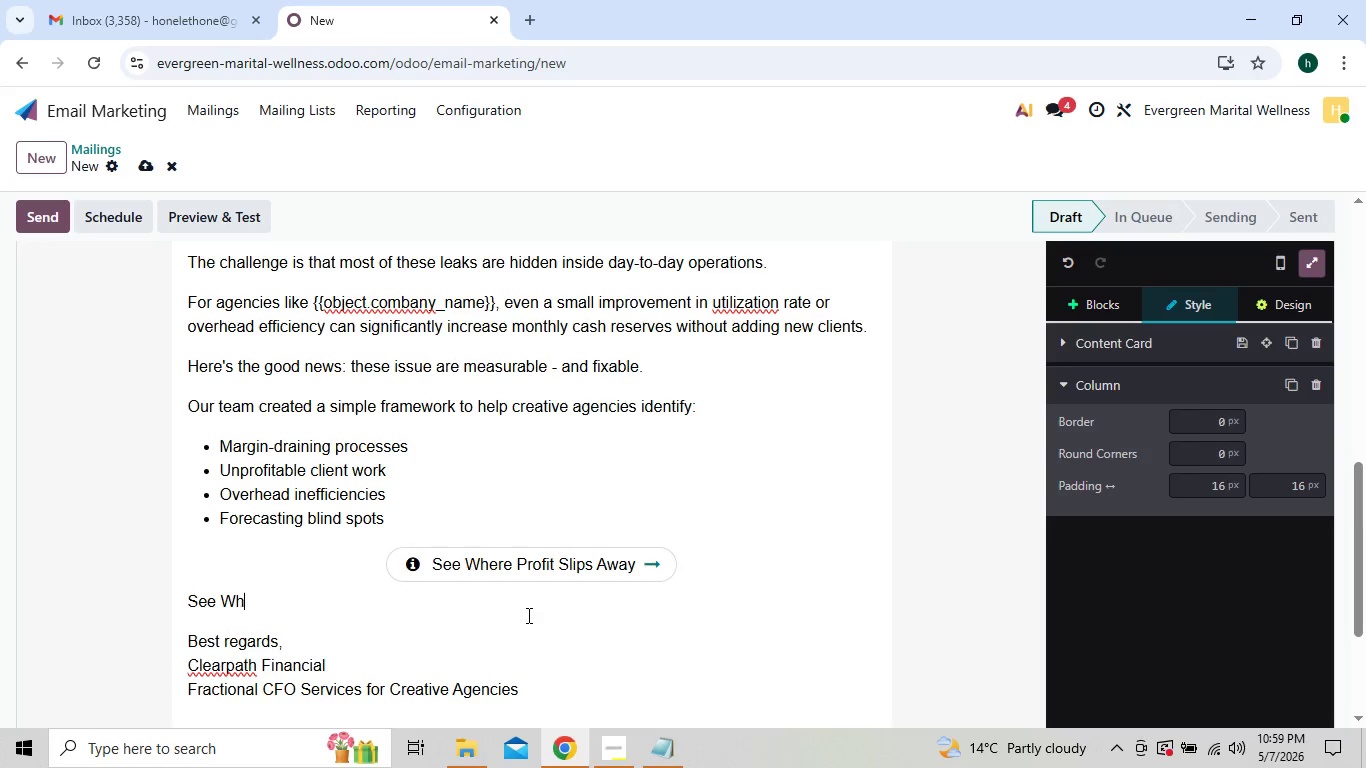 
key(Backspace)
 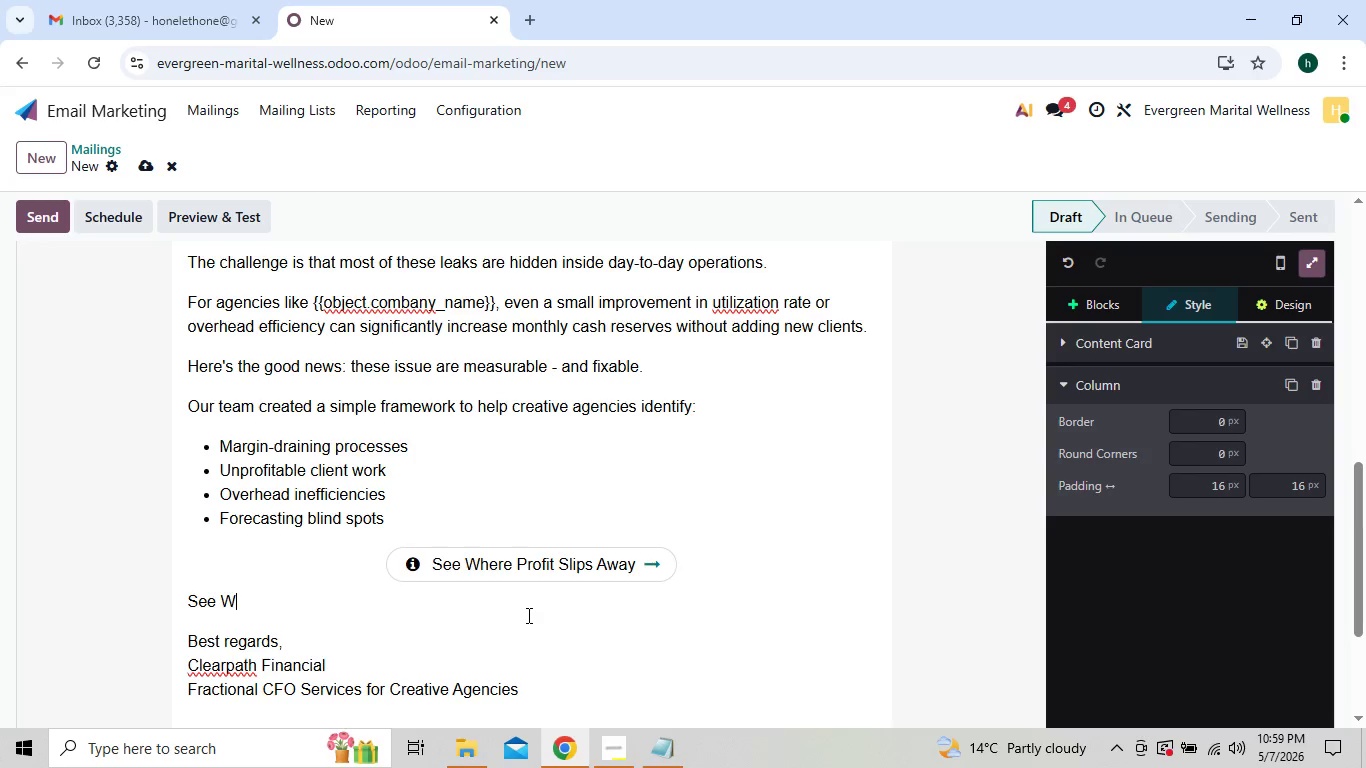 
key(Backspace)
 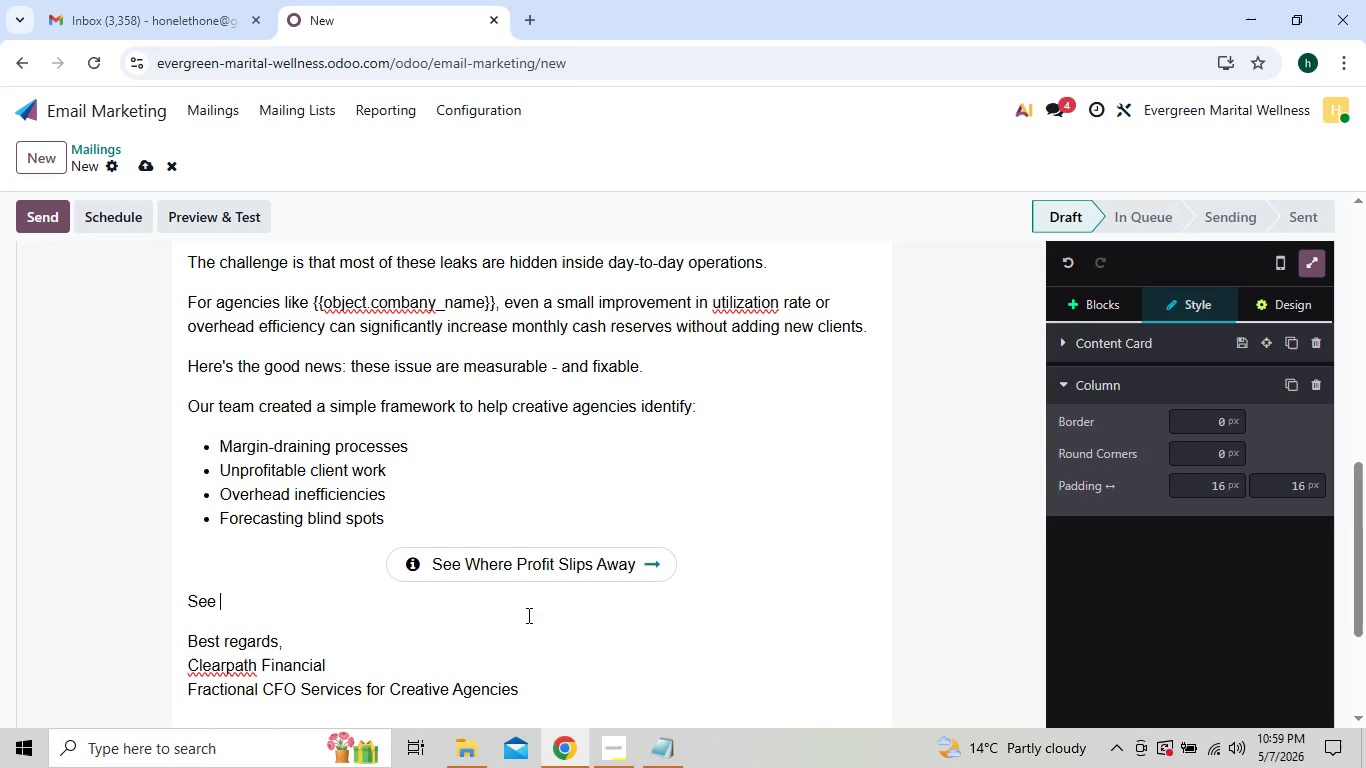 
key(Backspace)
 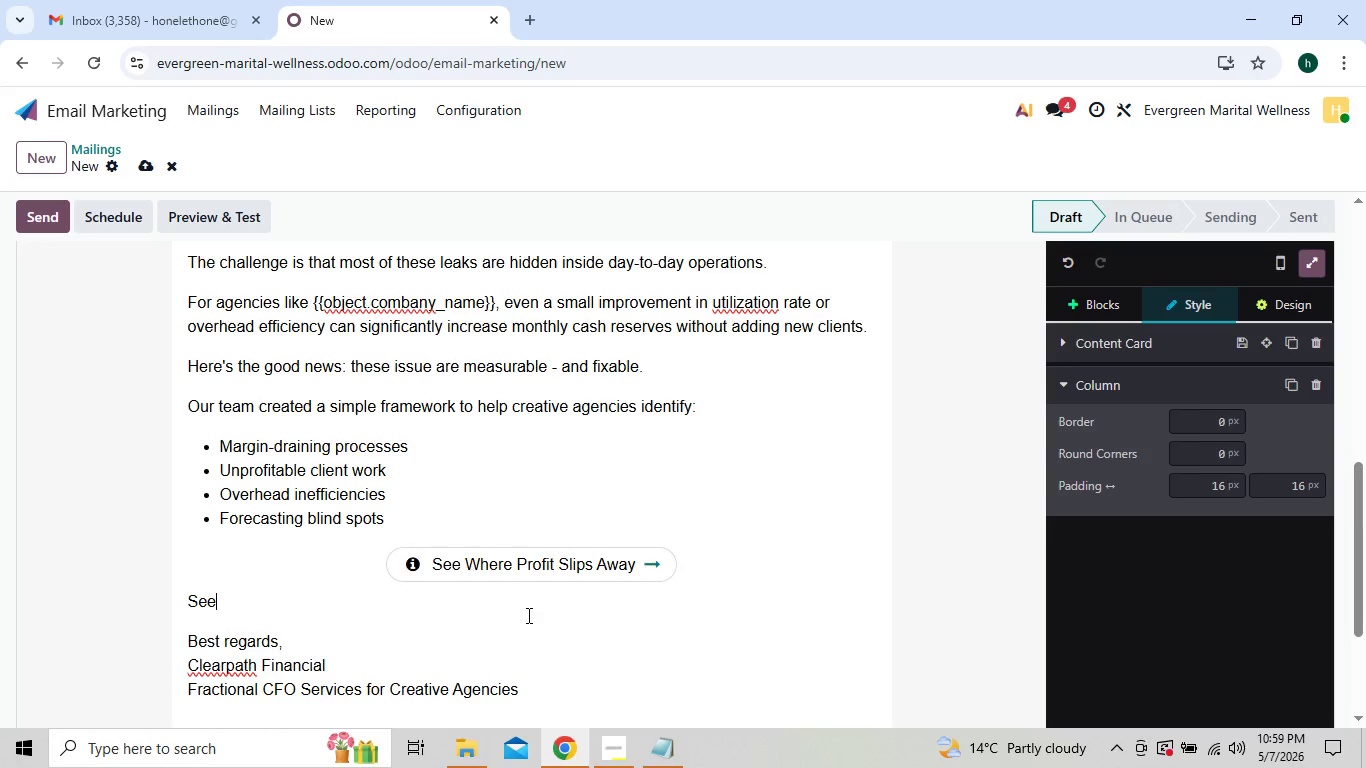 
key(Backspace)
 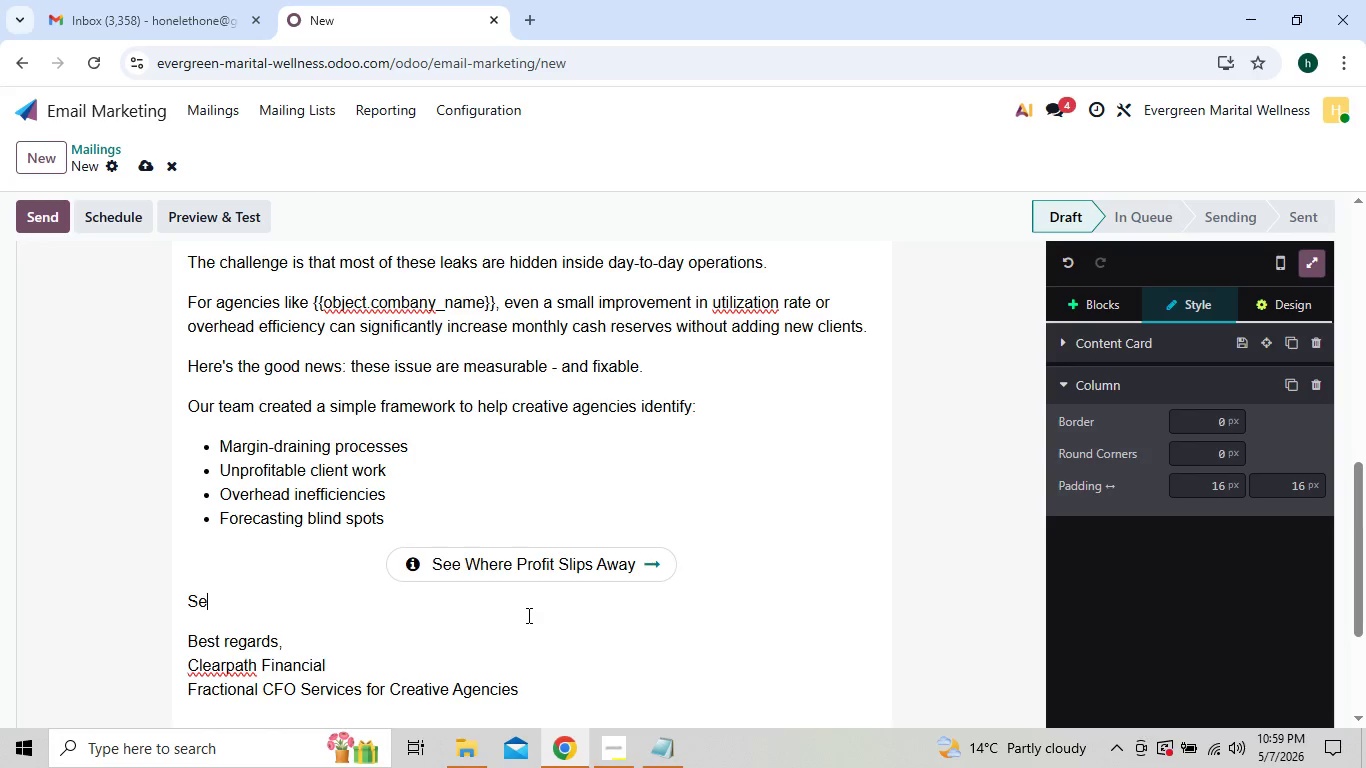 
key(Backspace)
 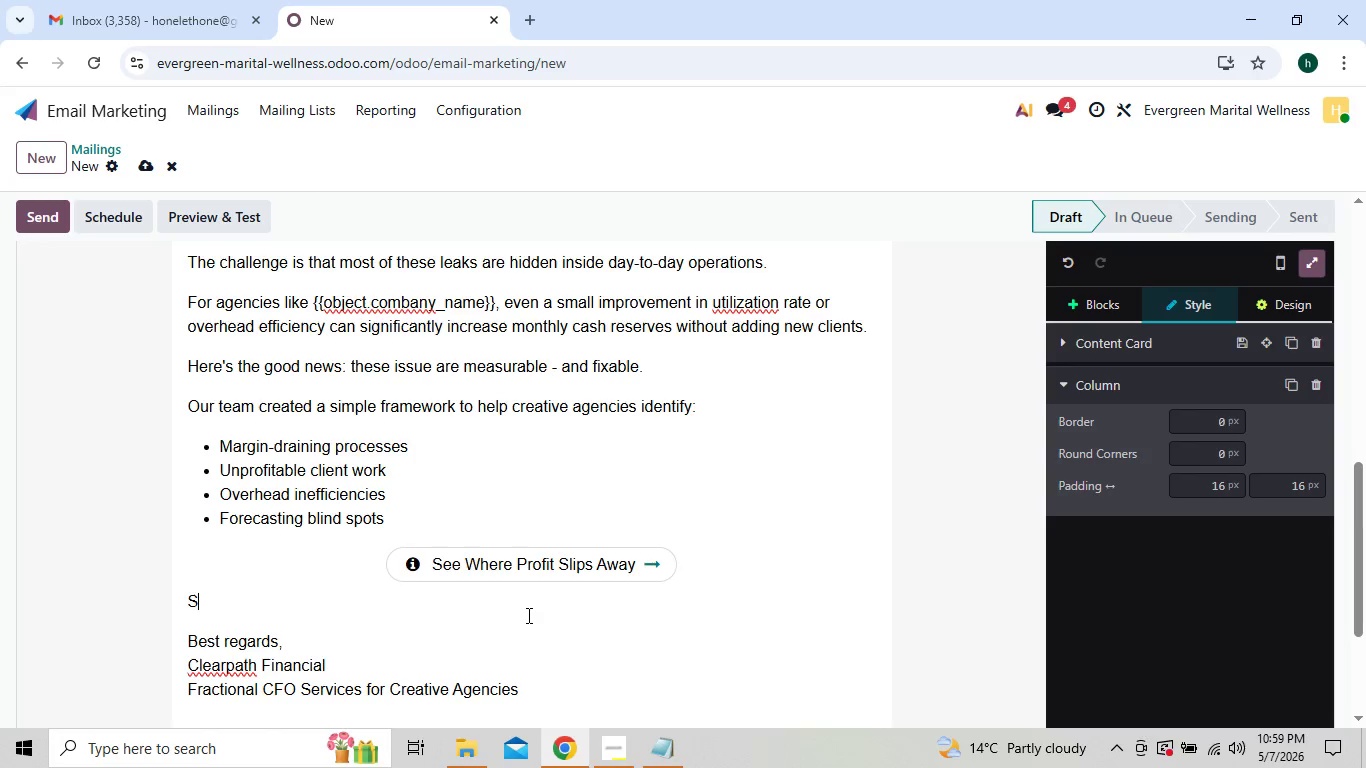 
key(Backspace)
 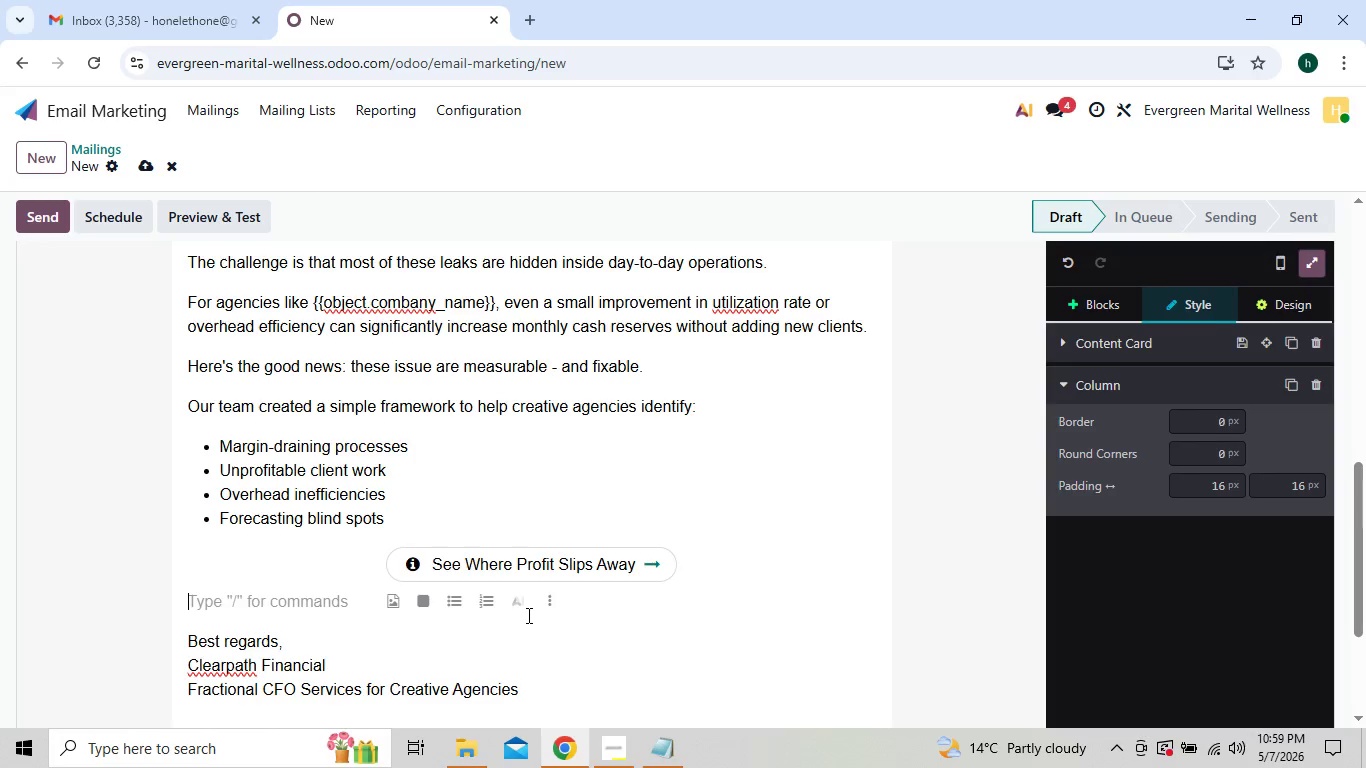 
key(Backspace)
 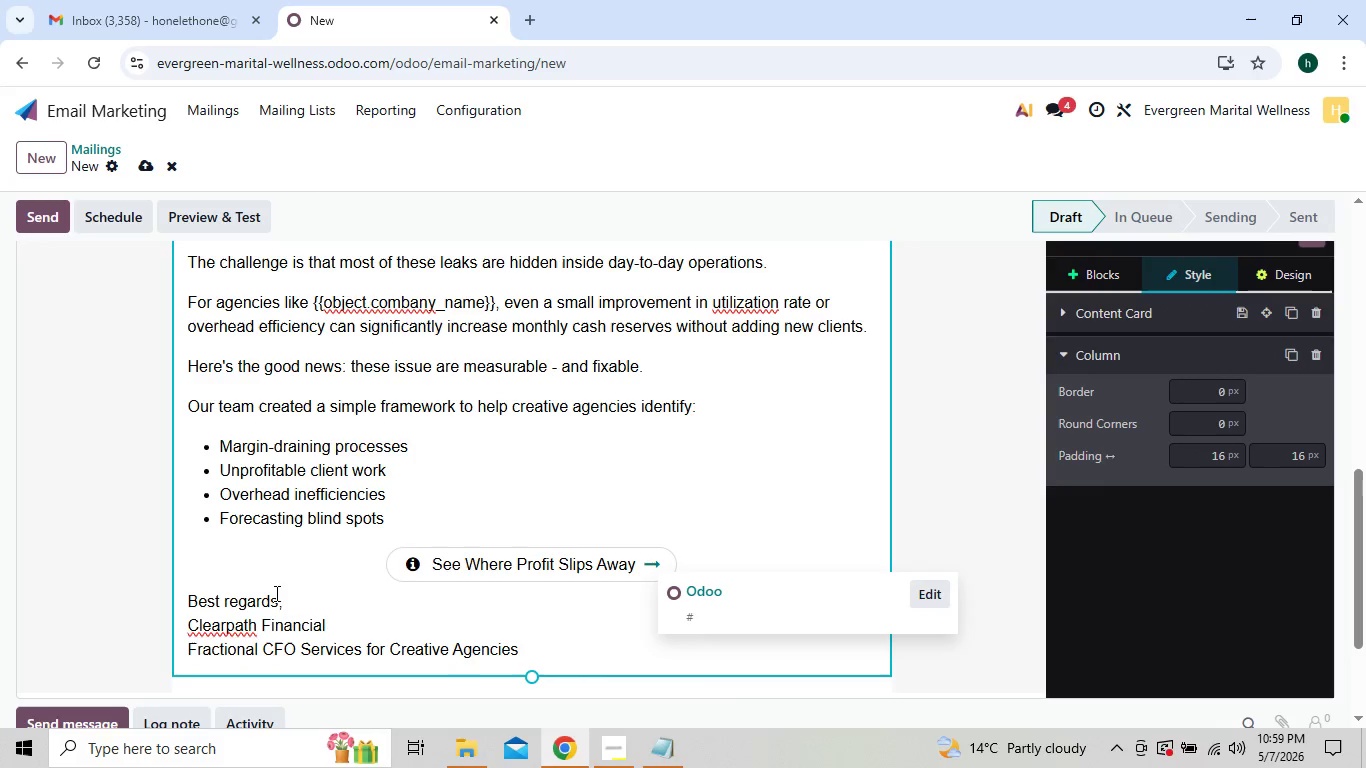 
left_click([189, 598])
 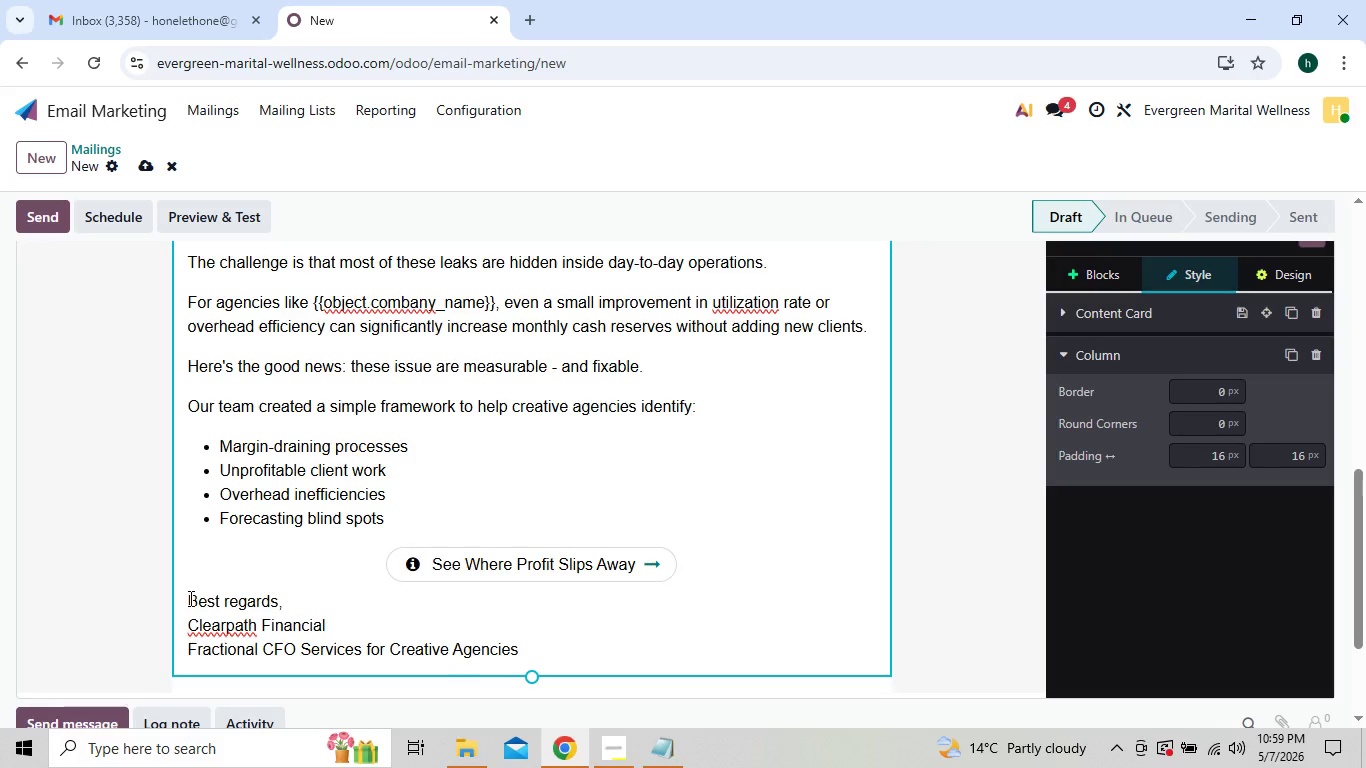 
key(Shift+ShiftRight)
 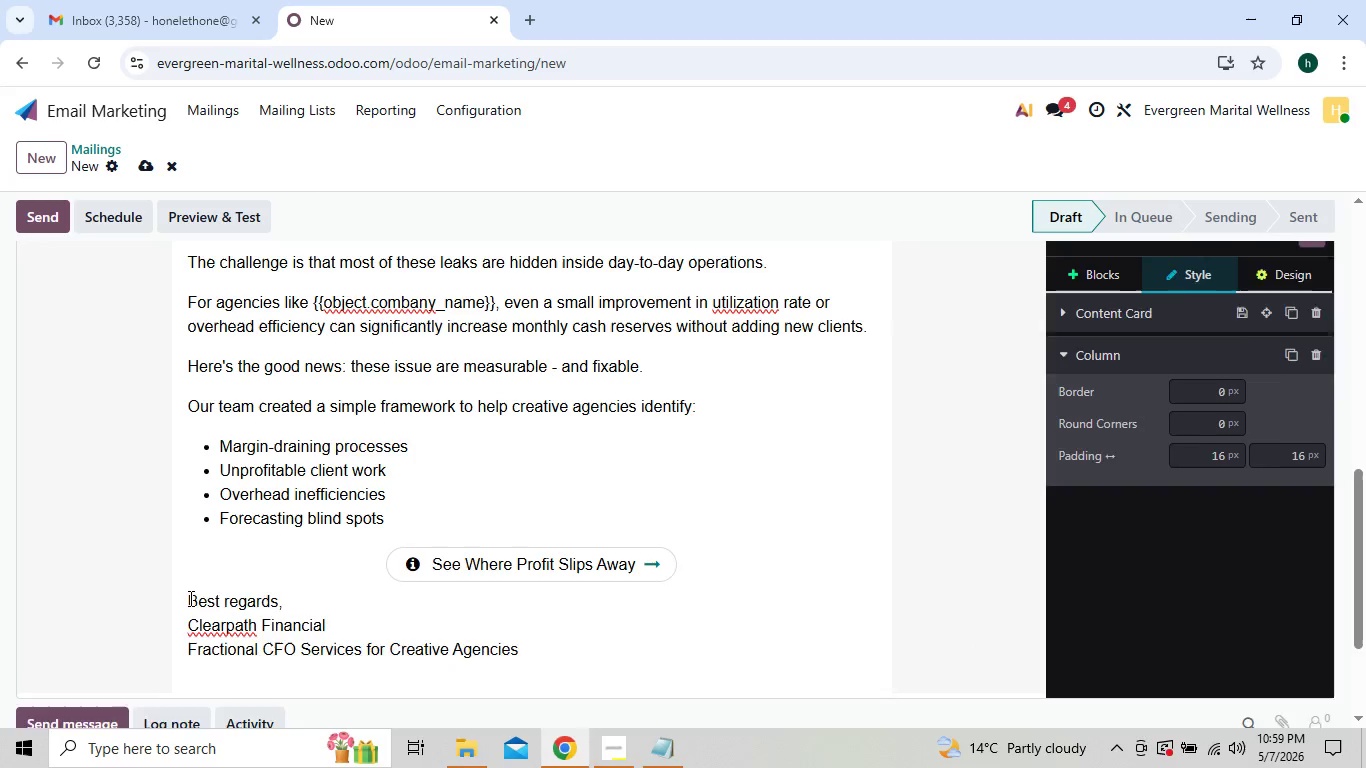 
key(Shift+Enter)
 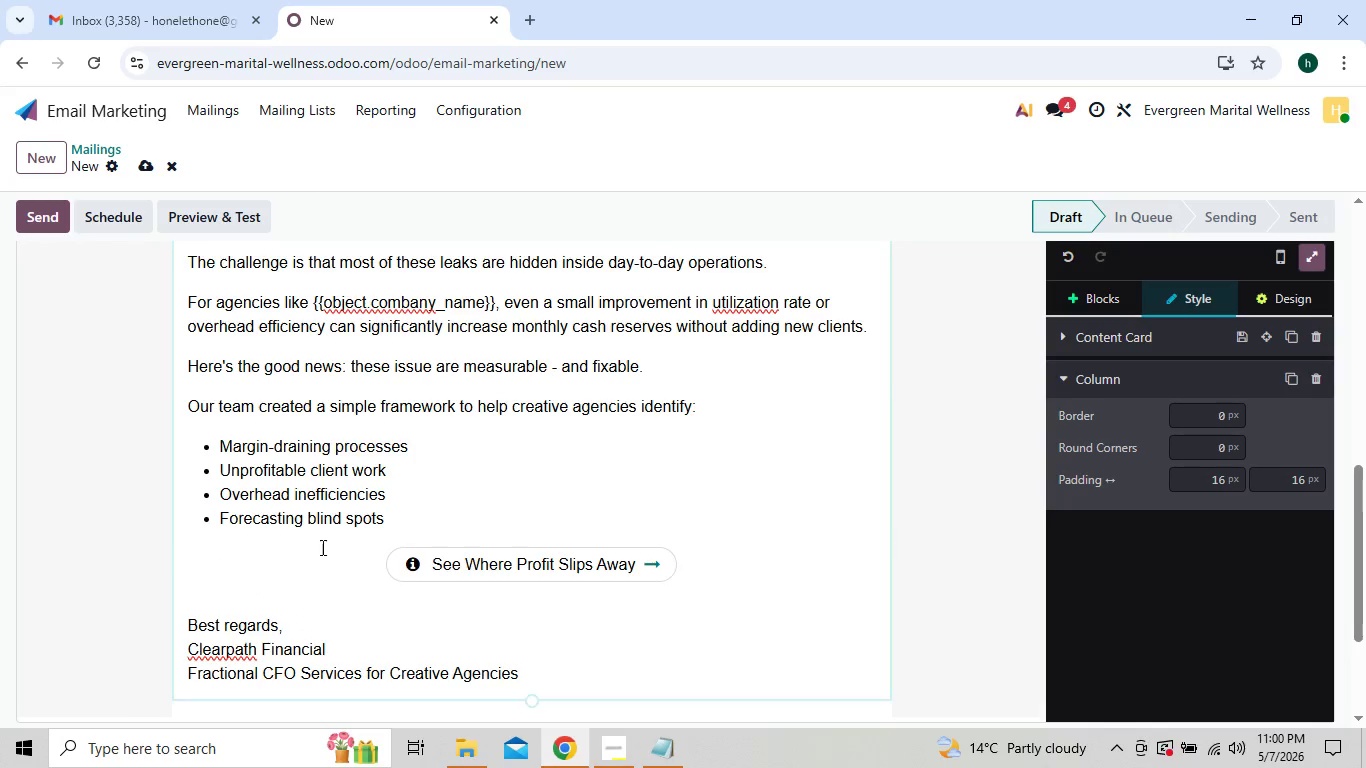 
mouse_move([507, 474])
 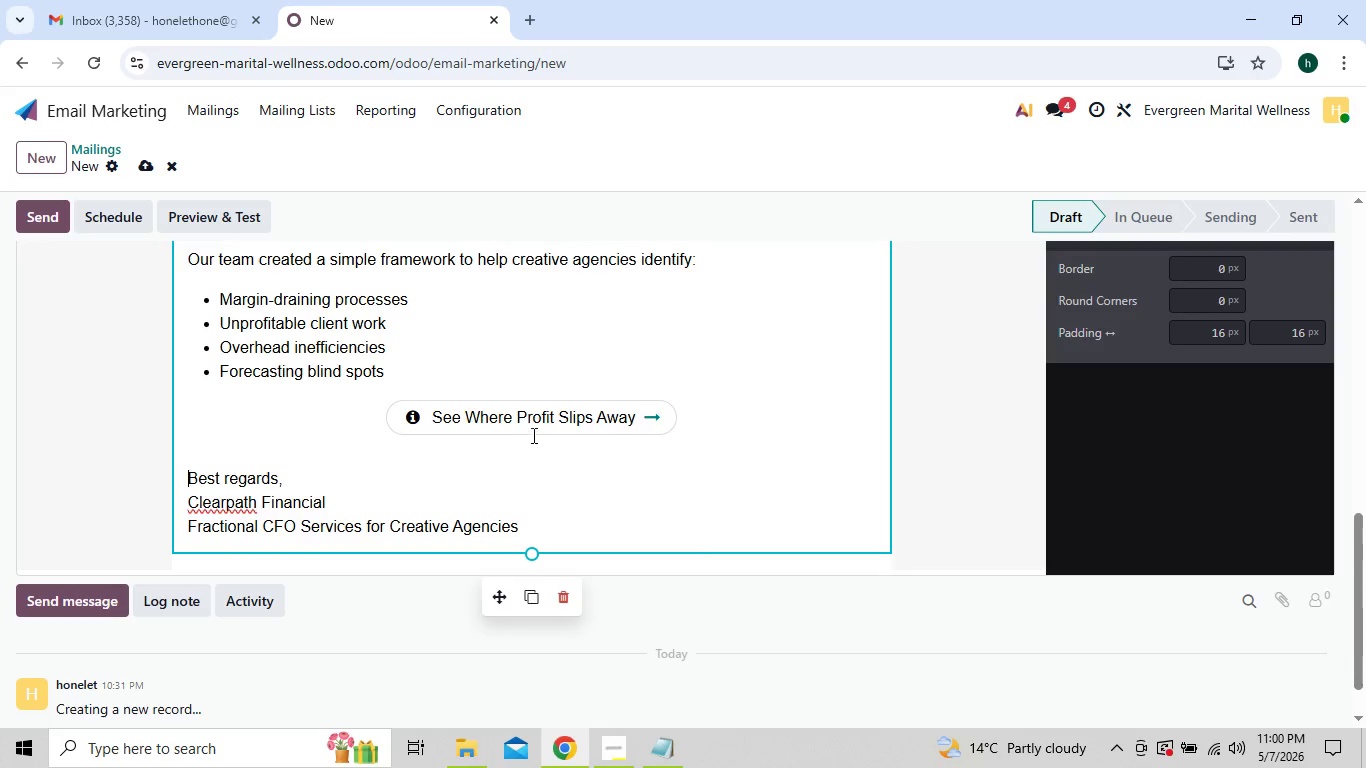 
left_click_drag(start_coordinate=[557, 405], to_coordinate=[583, 672])
 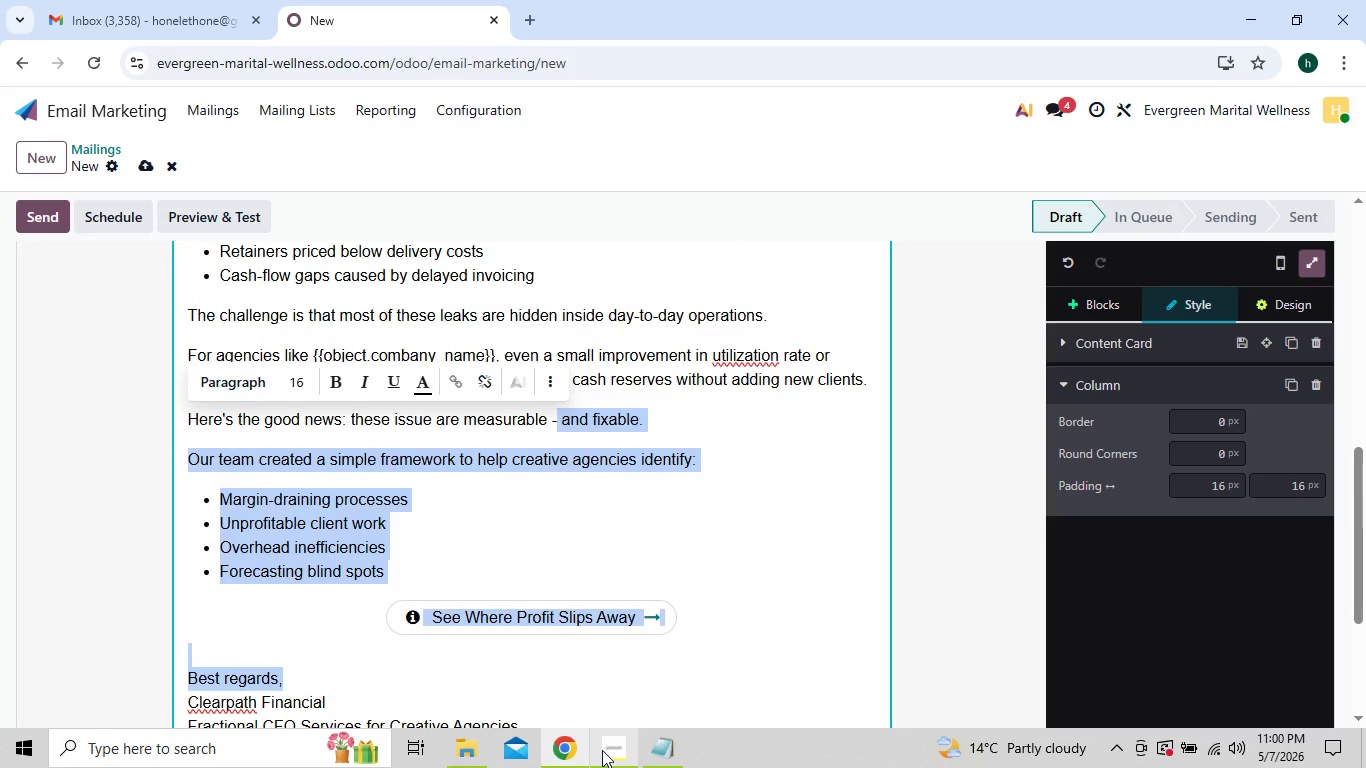 
left_click([602, 750])